 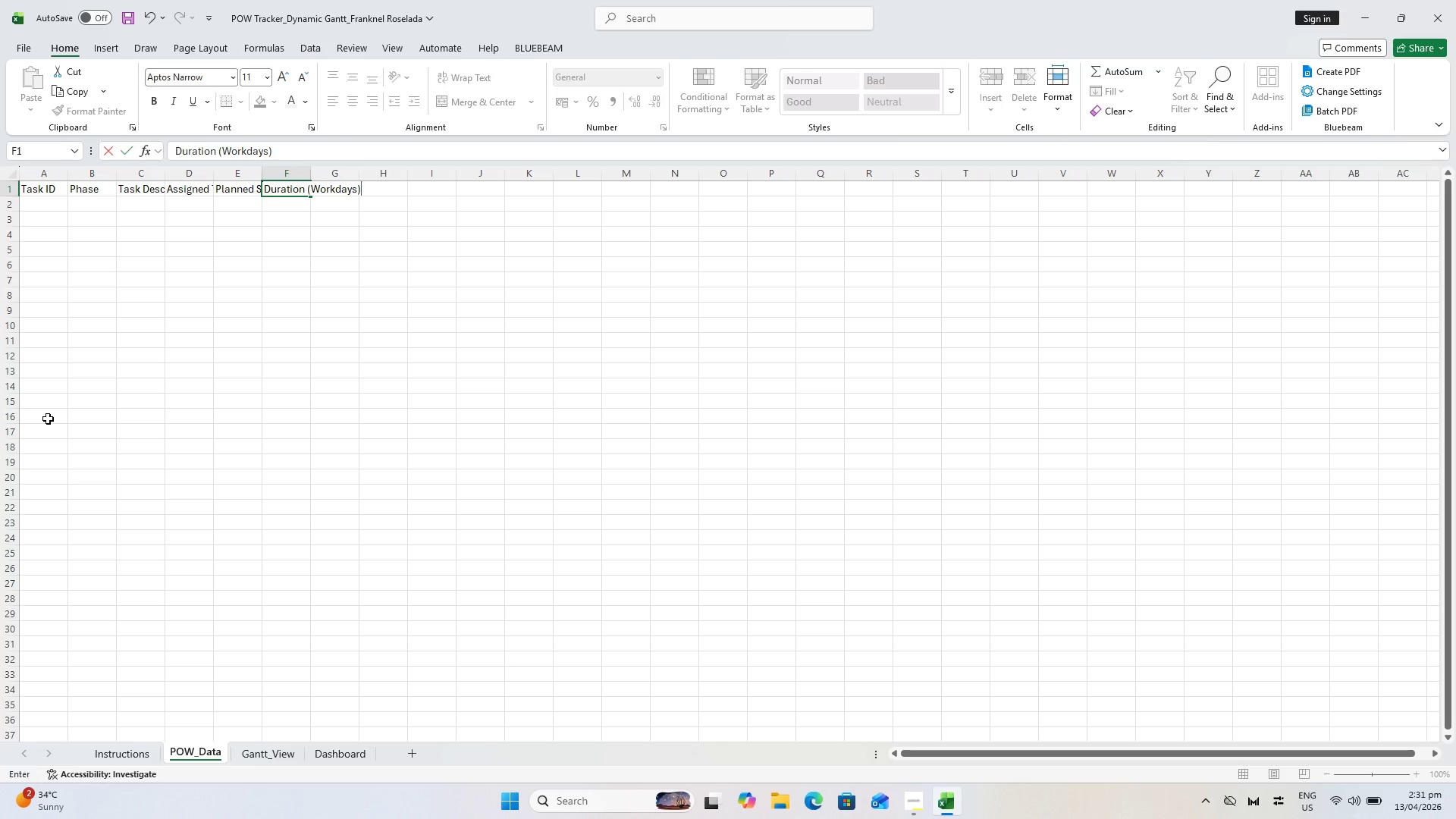 
key(ArrowRight)
 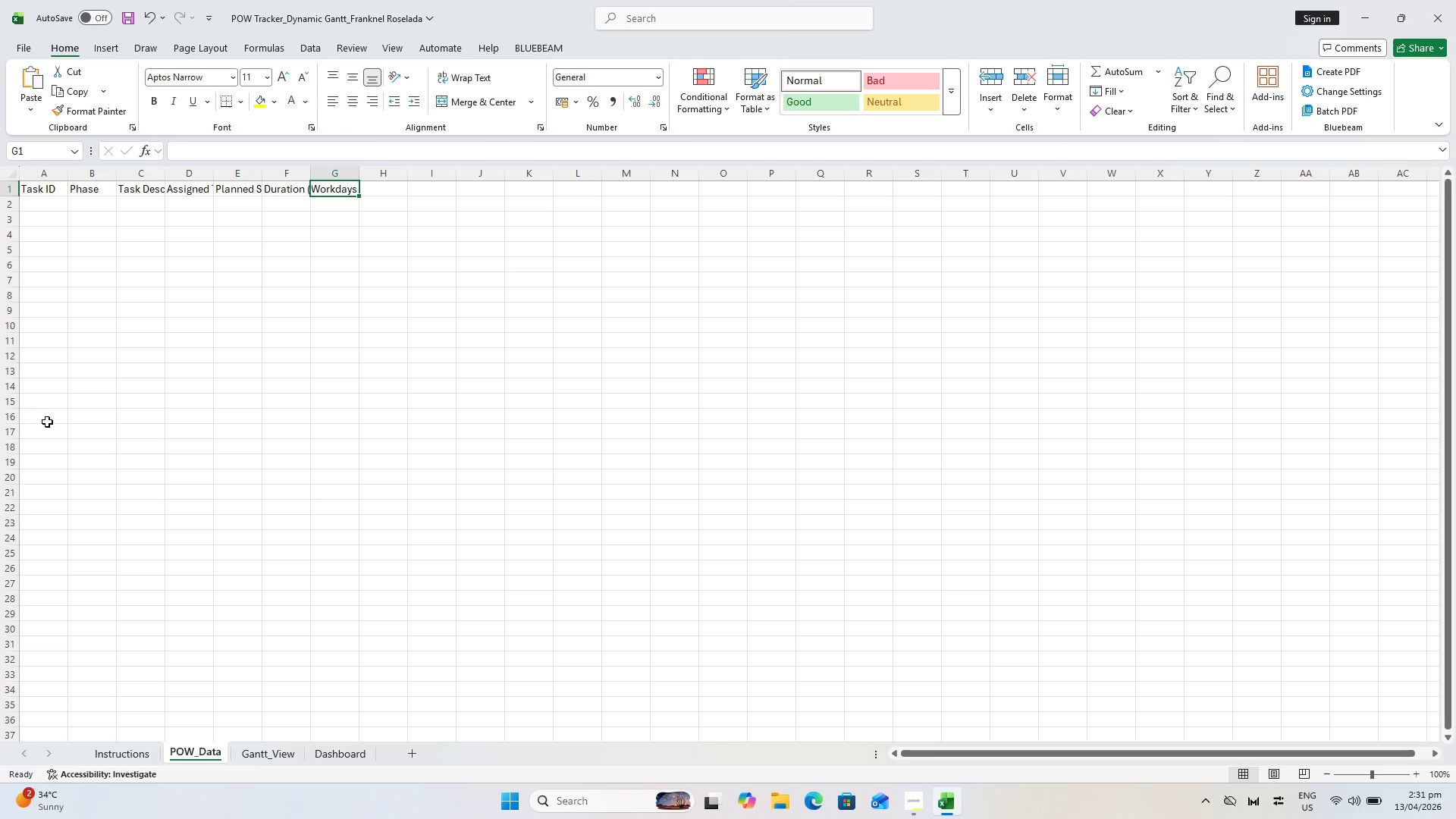 
type(Plabnn)
key(Backspace)
key(Backspace)
key(Backspace)
type(nned End)
 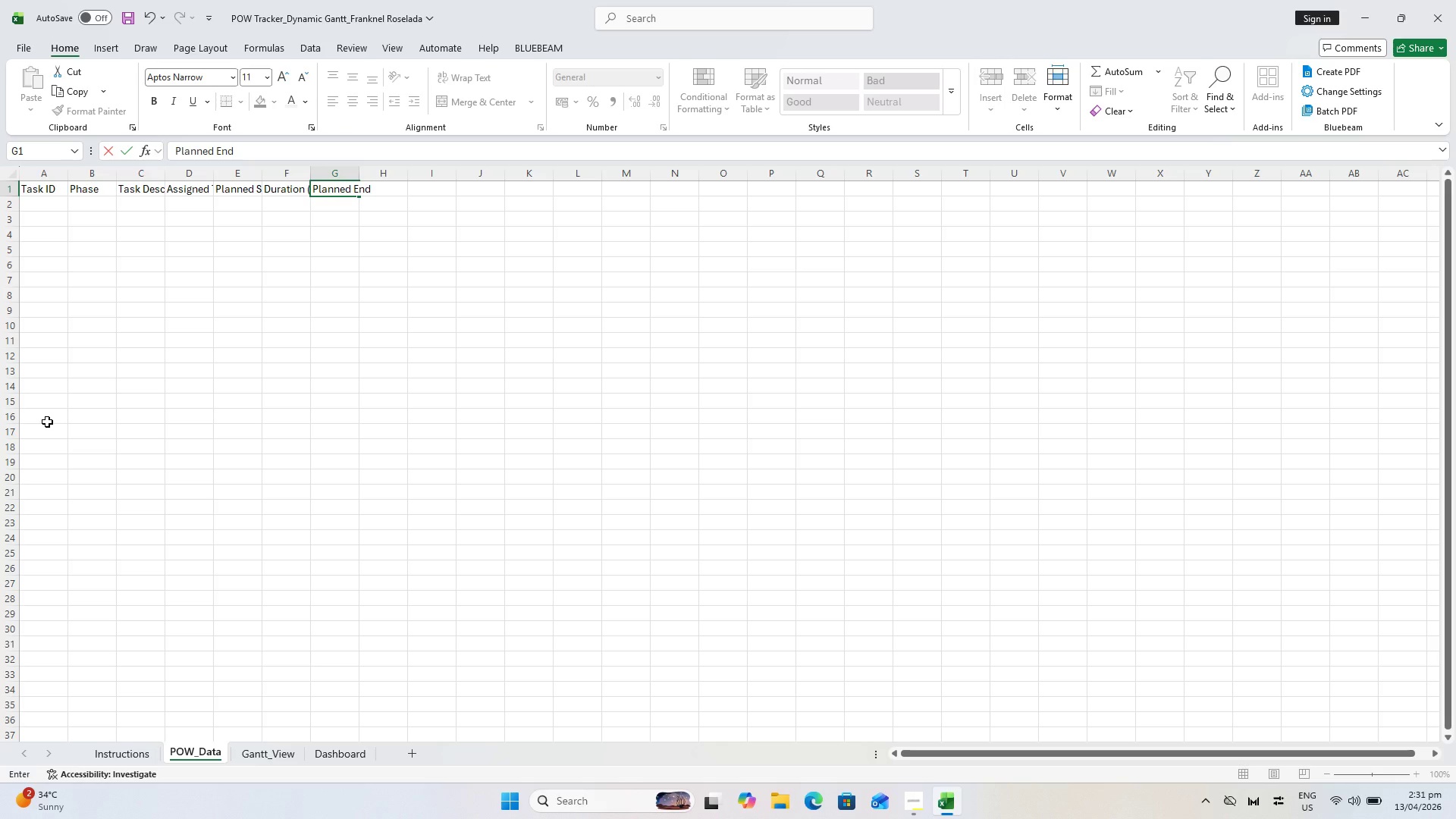 
key(ArrowRight)
 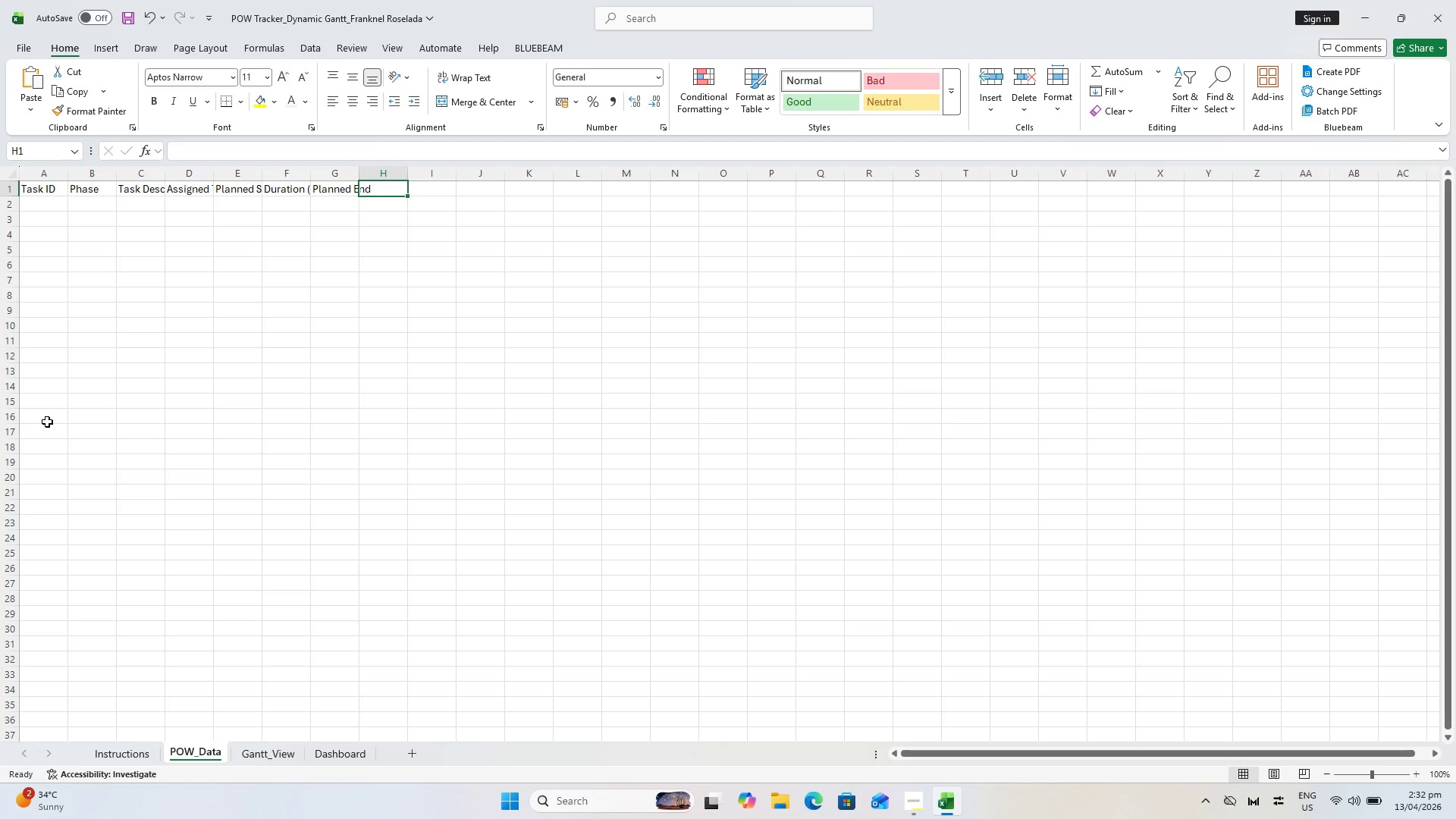 
type(% Complete)
 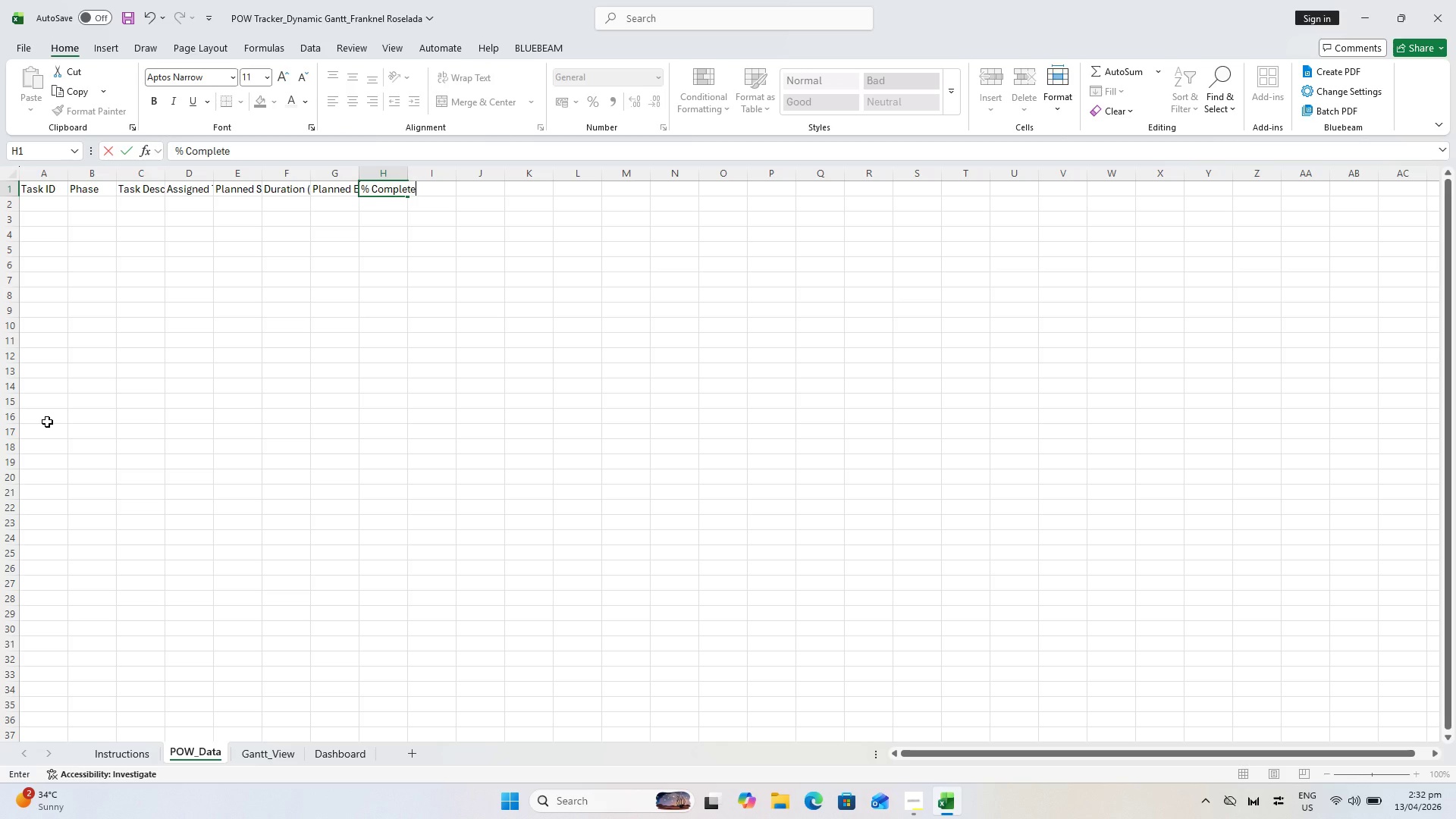 
key(ArrowRight)
 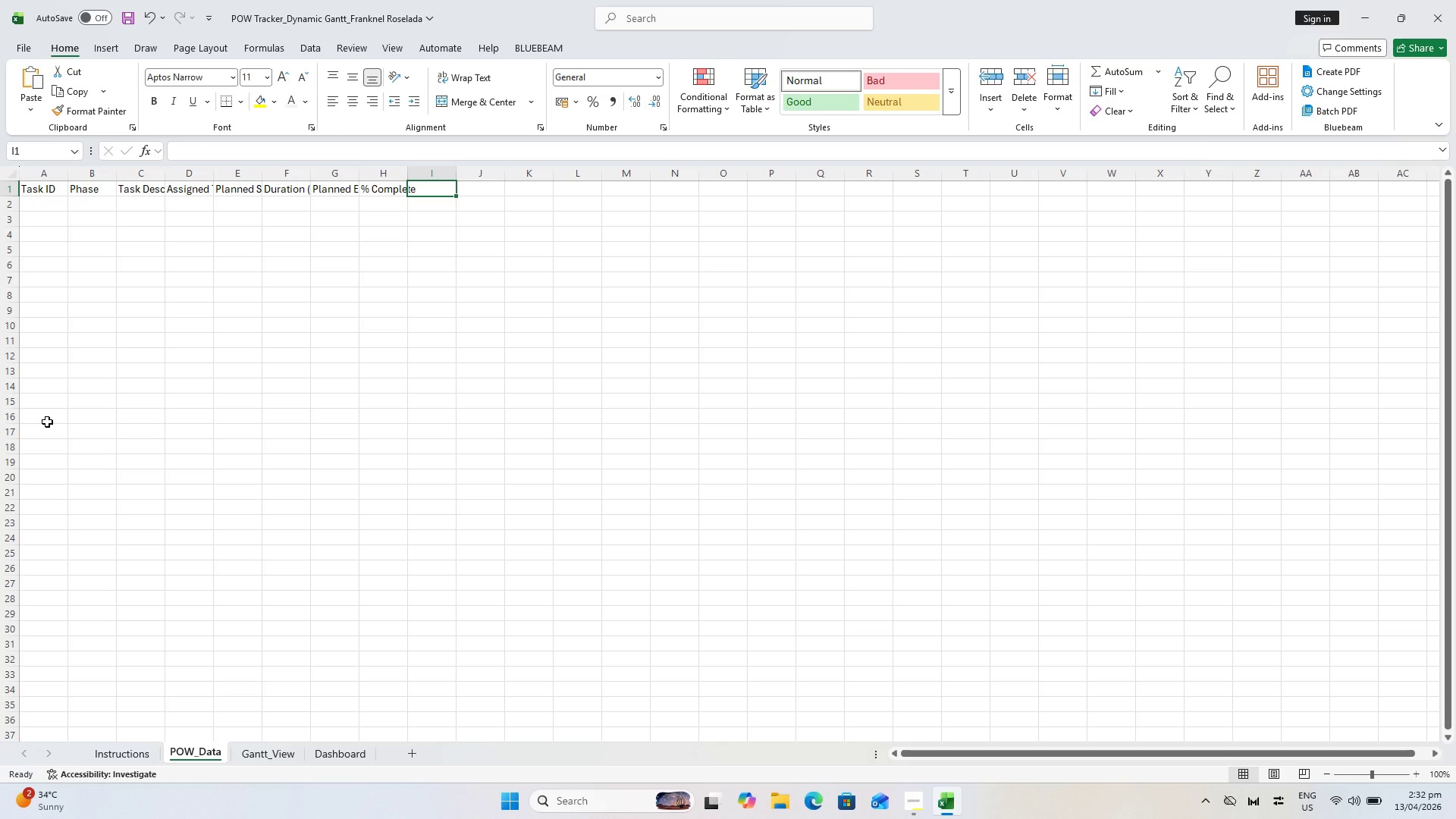 
type(Manuakl)
key(Backspace)
key(Backspace)
type(l status)
 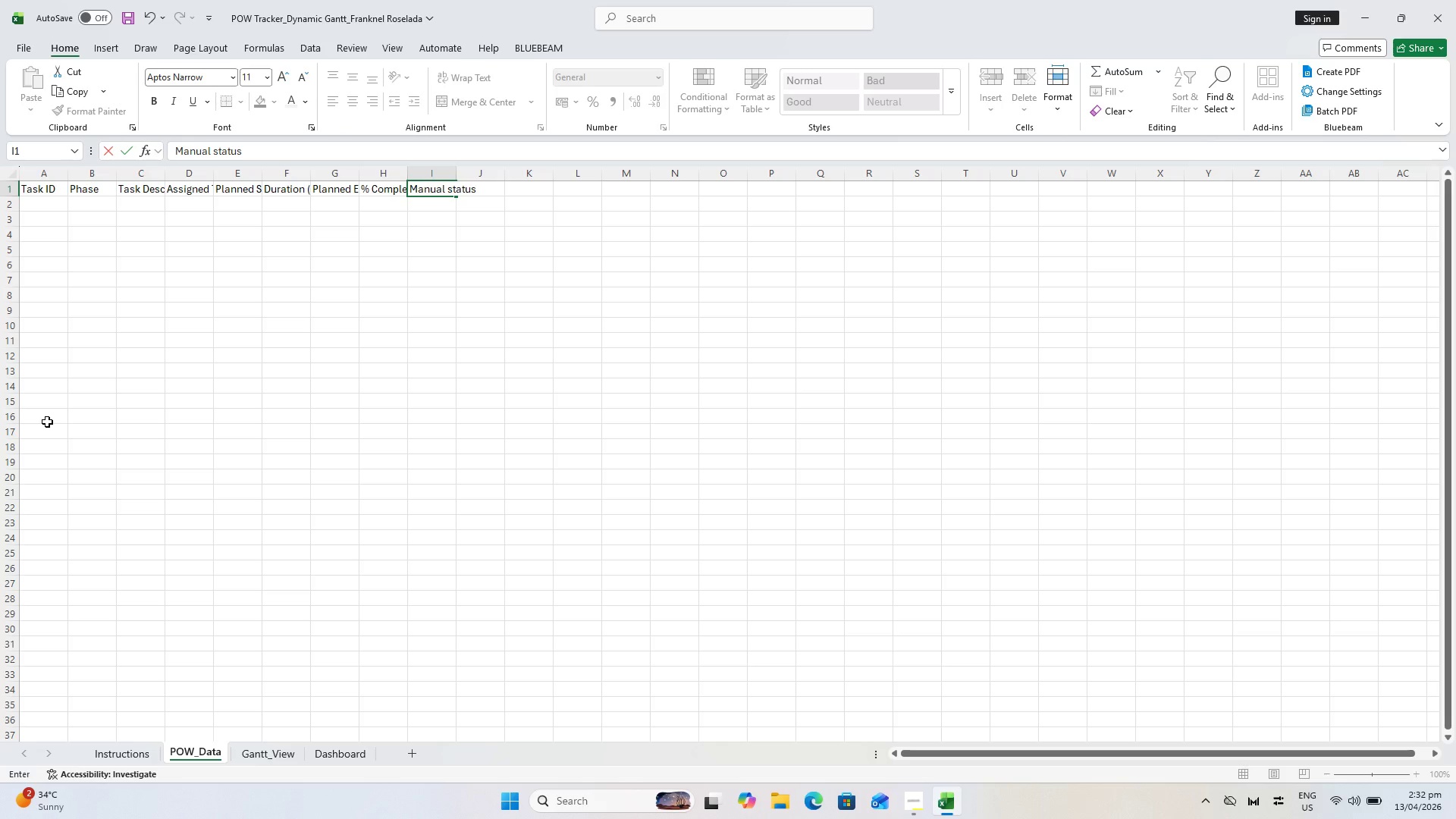 
key(ArrowRight)
 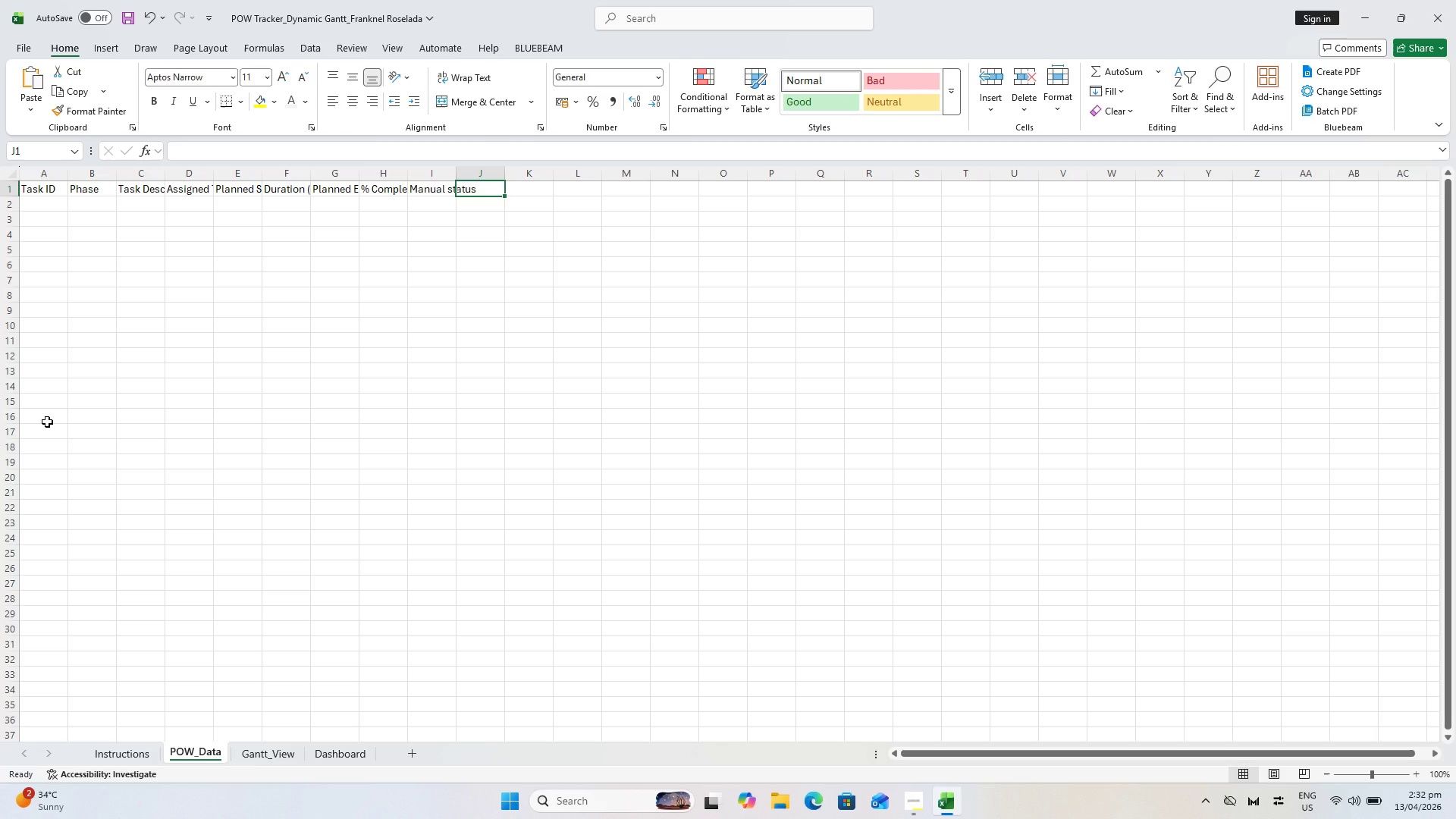 
type(Auto Status)
 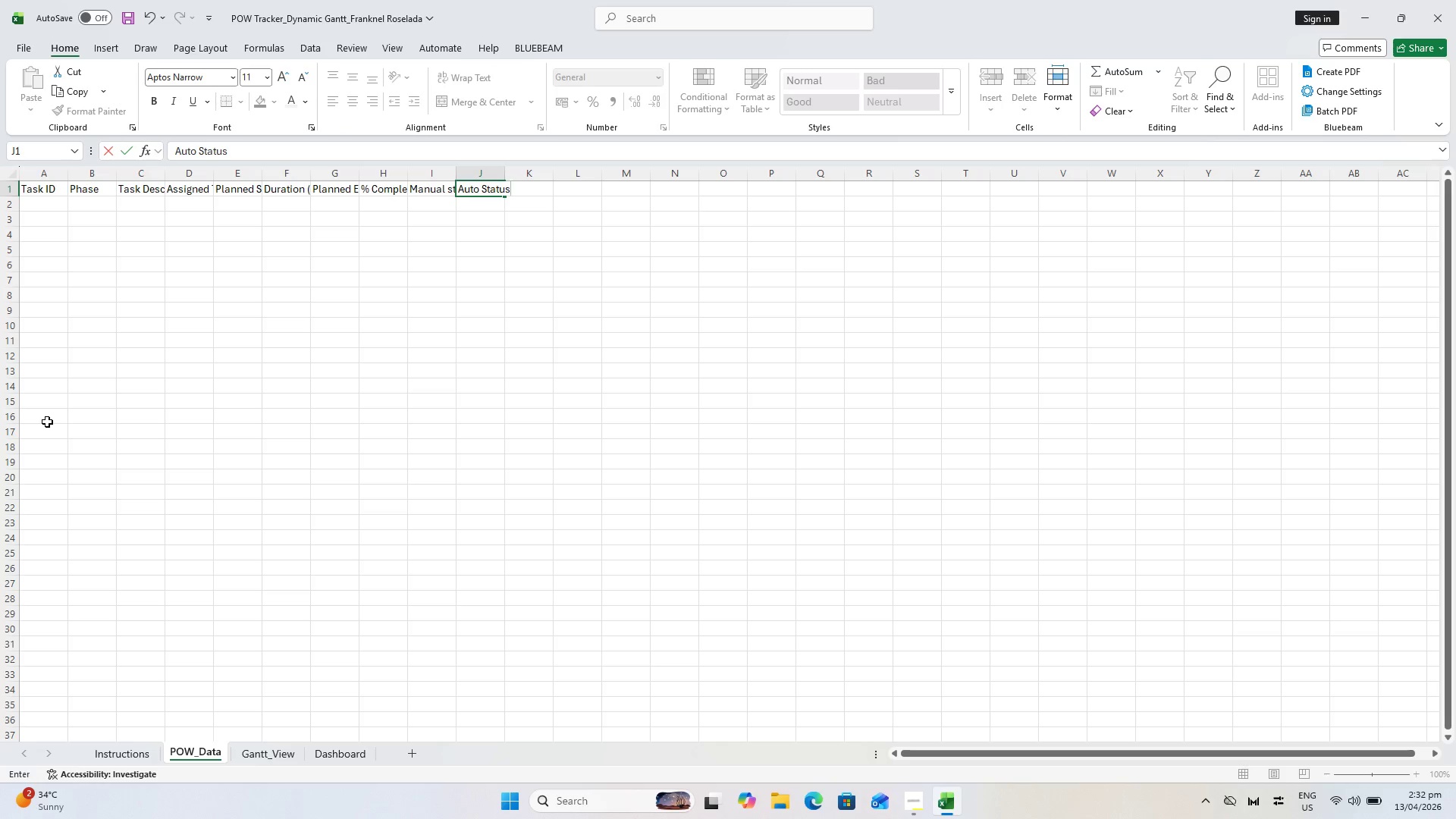 
key(ArrowRight)
 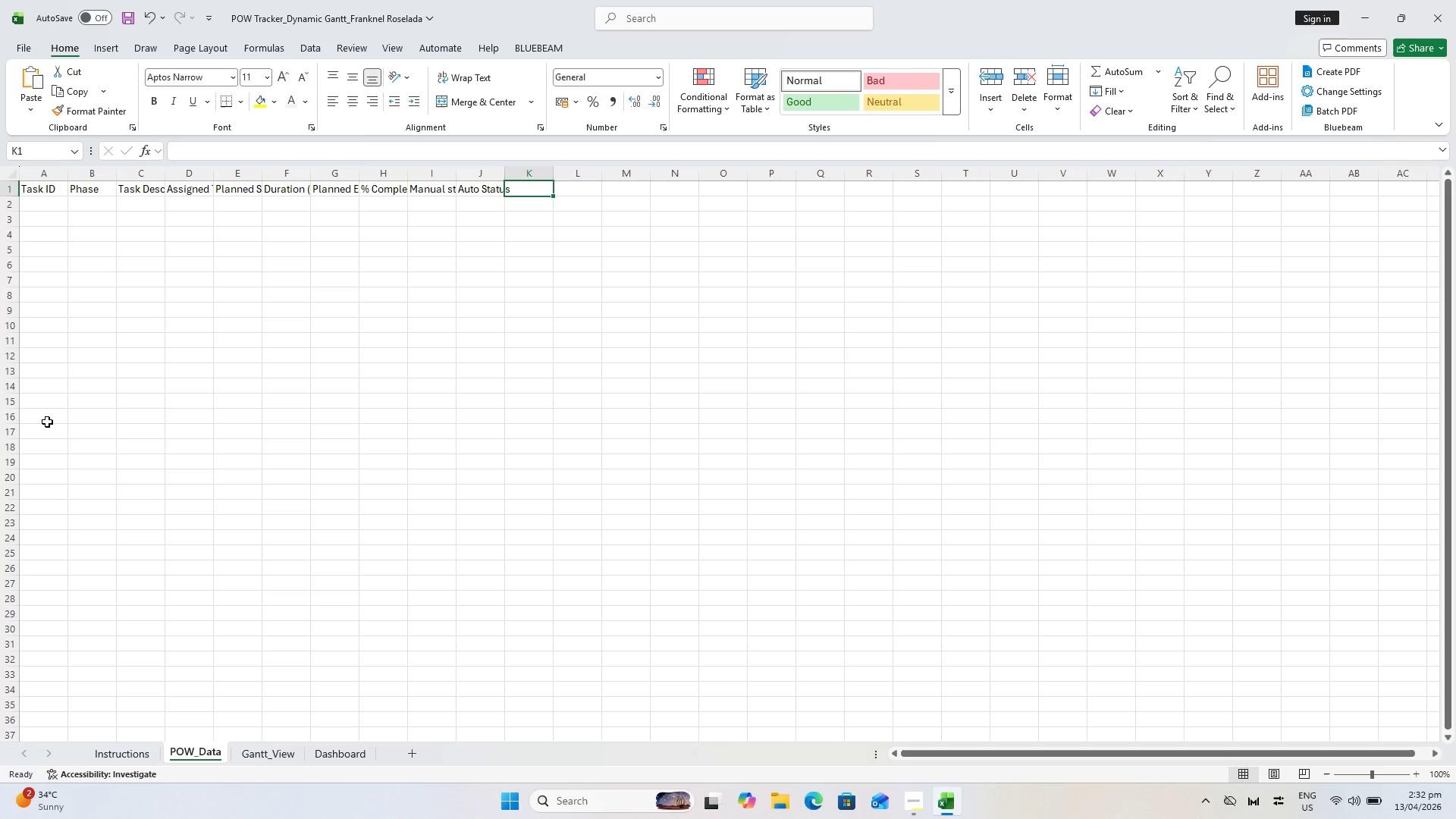 
type(Days RemaININB)
key(Backspace)
key(Backspace)
key(Backspace)
key(Backspace)
key(Backspace)
type(ining)
 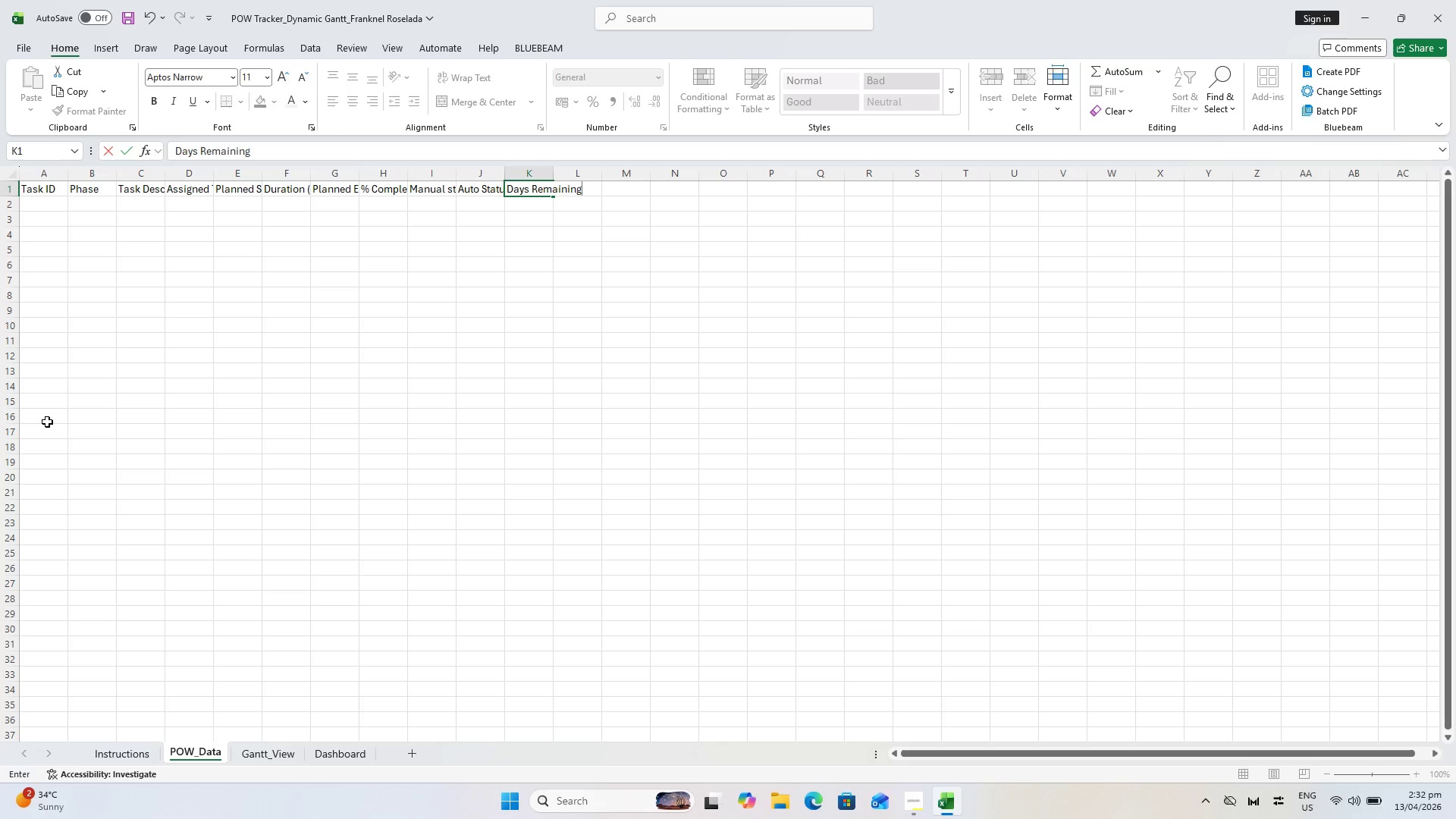 
key(ArrowDown)
 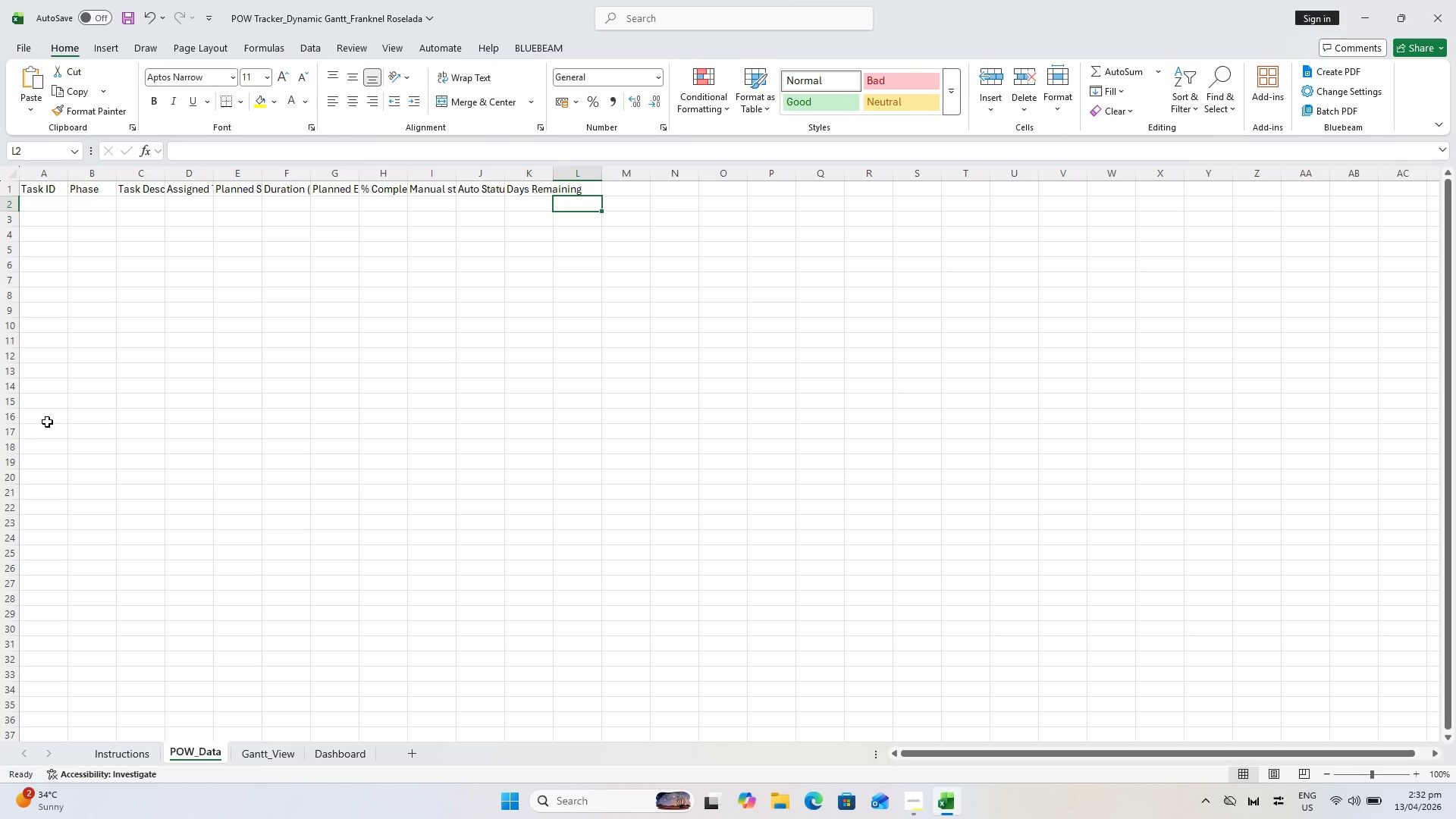 
key(ArrowRight)
 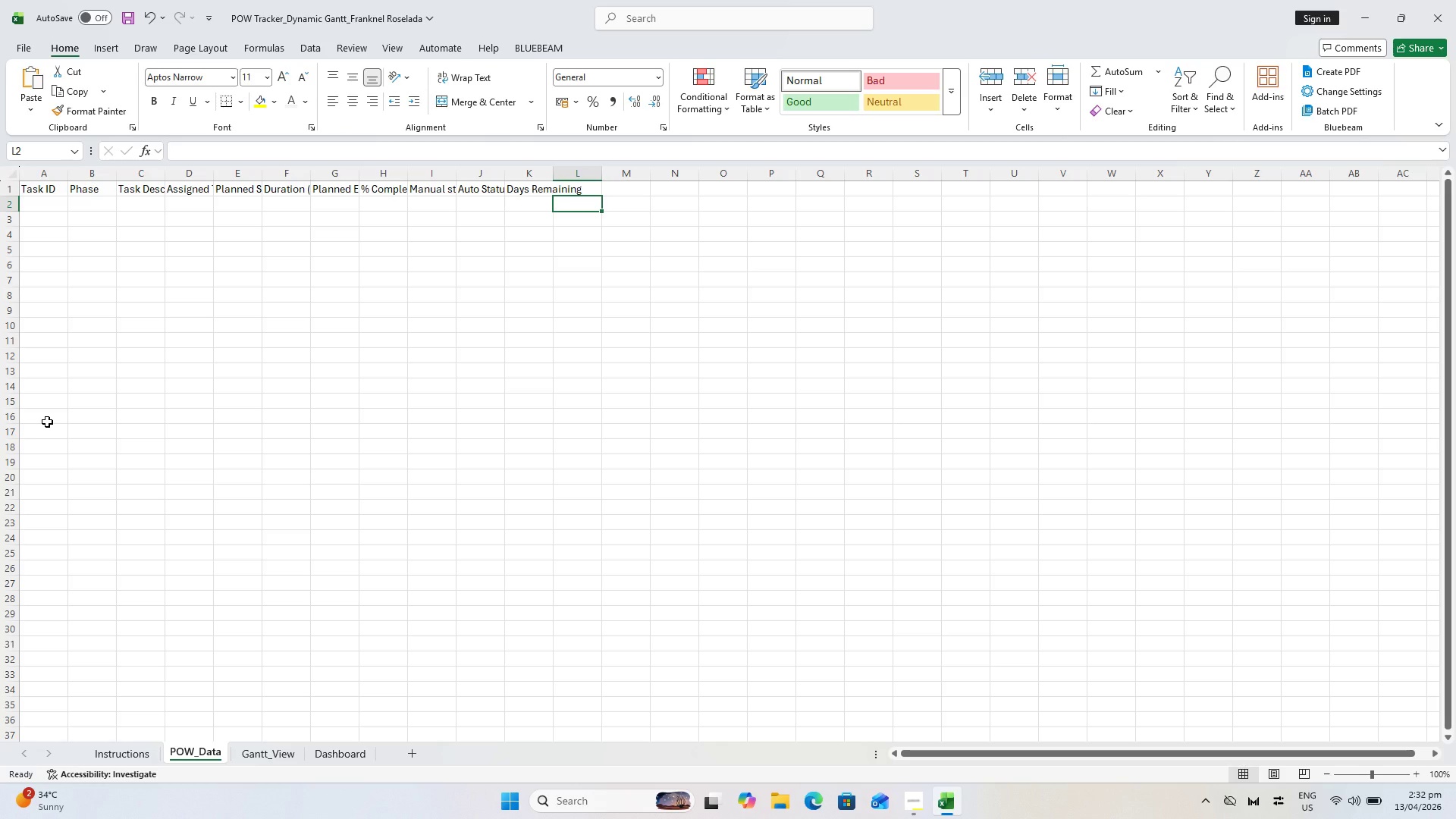 
key(ArrowUp)
 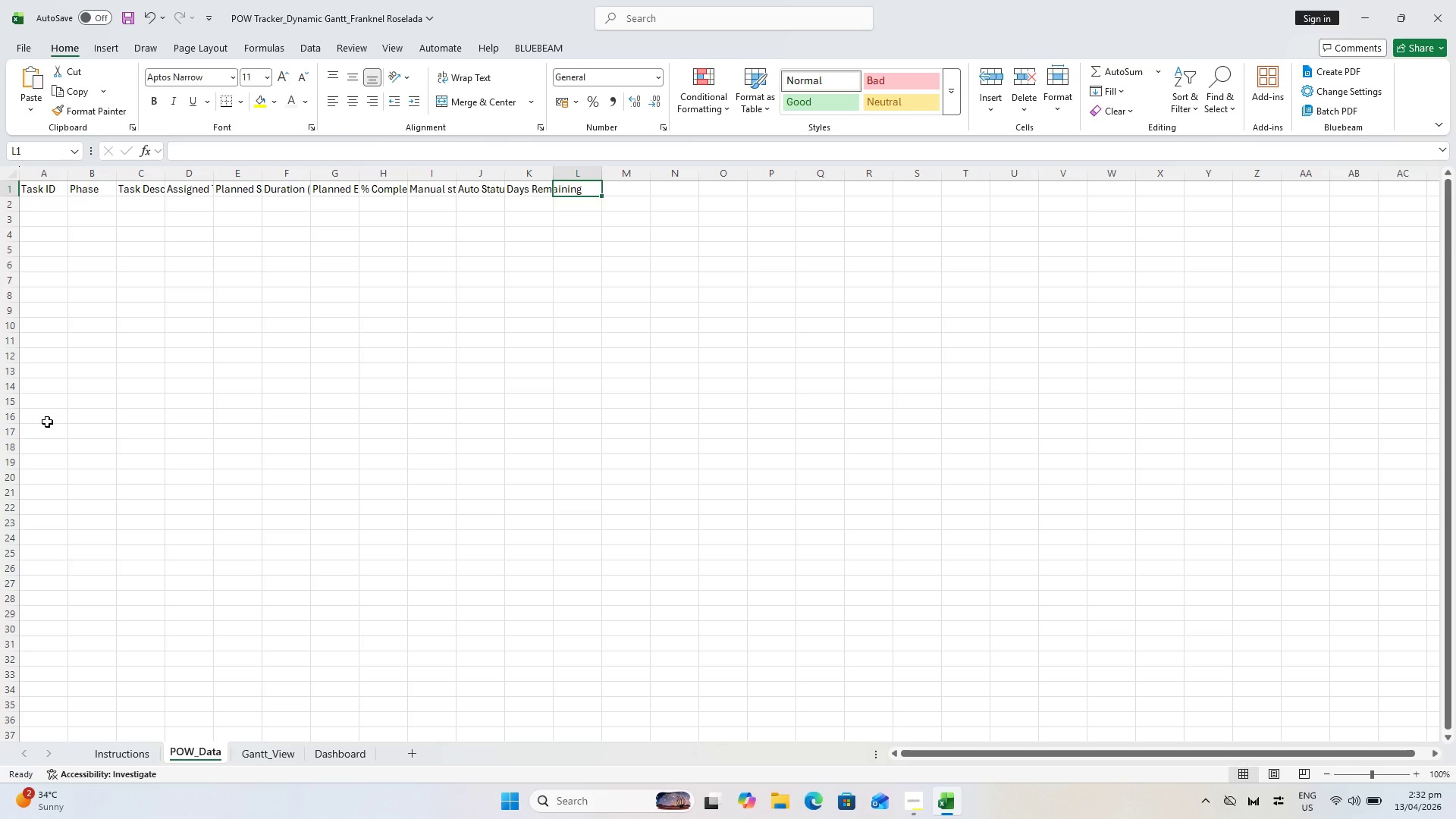 
type(Varian)
 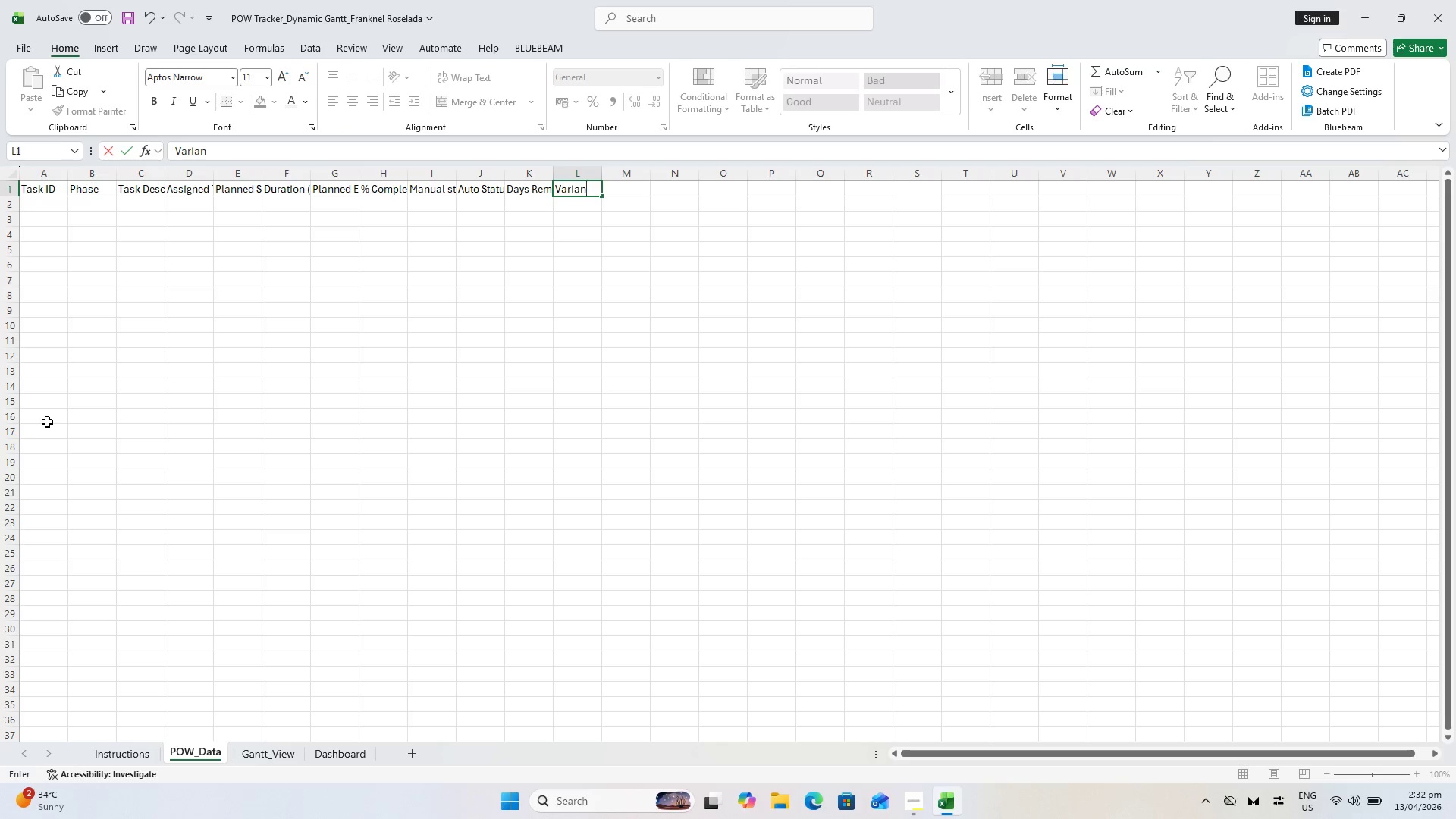 
type(ce (Days))
 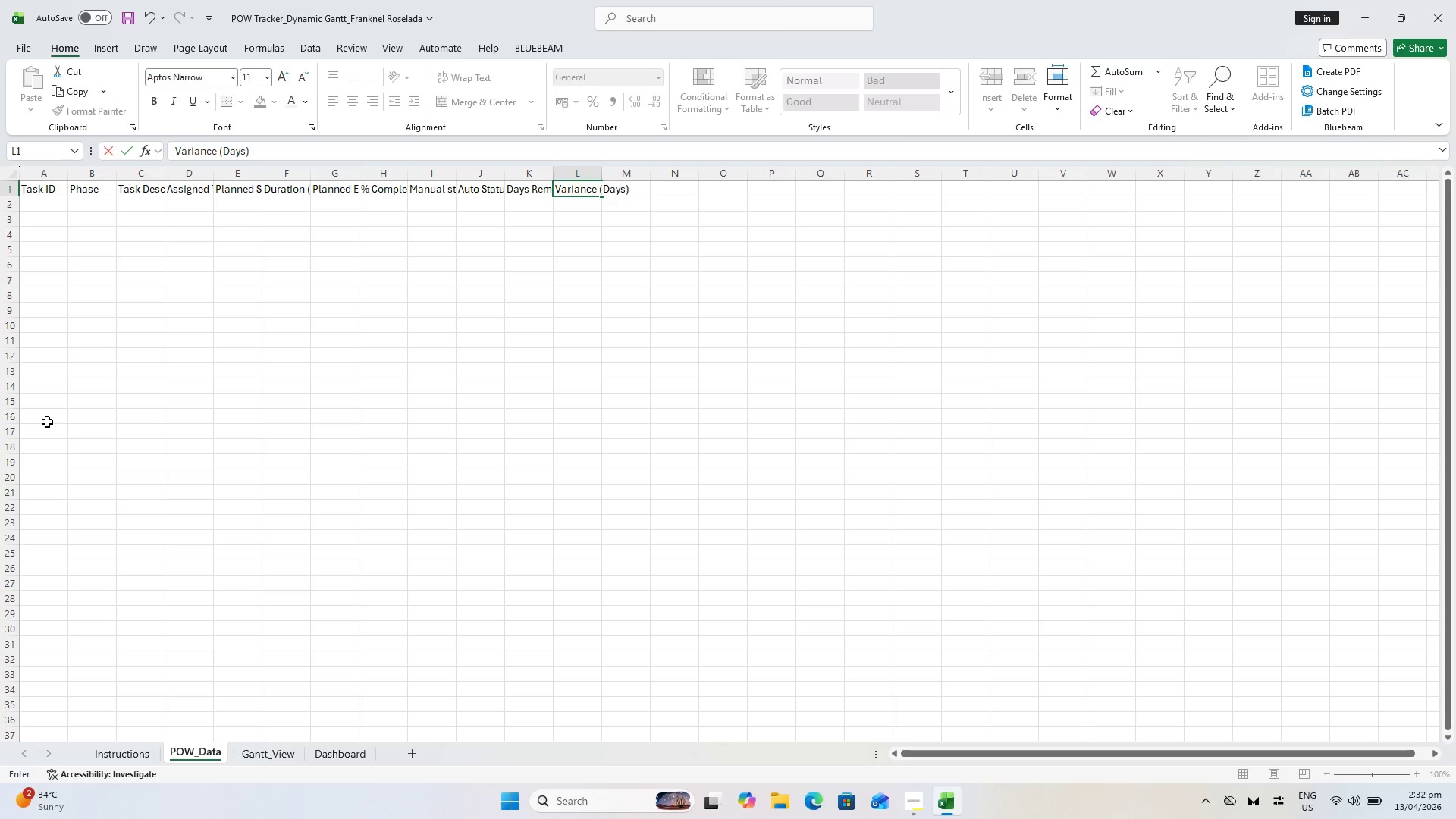 
key(ArrowRight)
 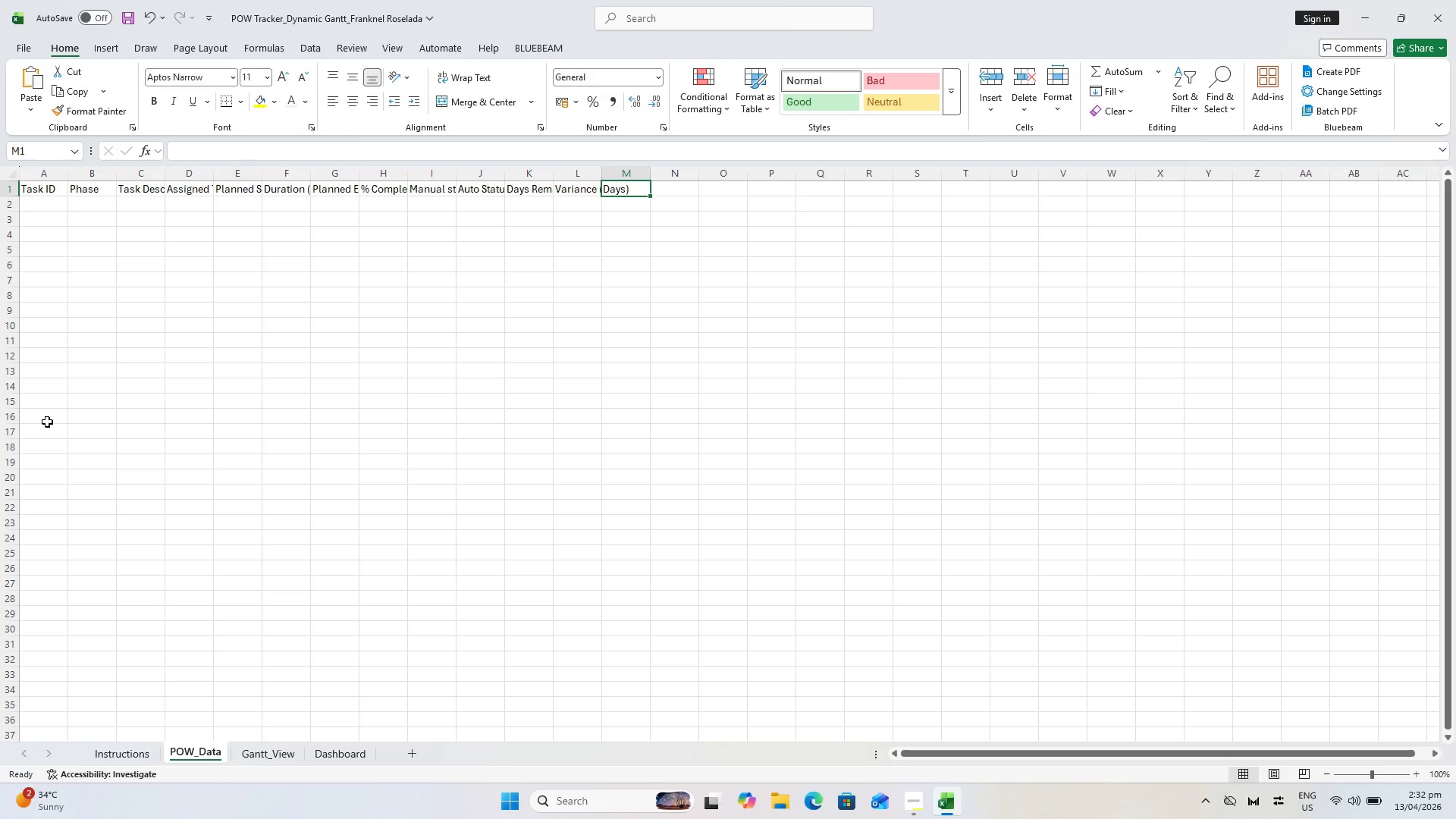 
type(Rish)
key(Backspace)
type(k Flag)
 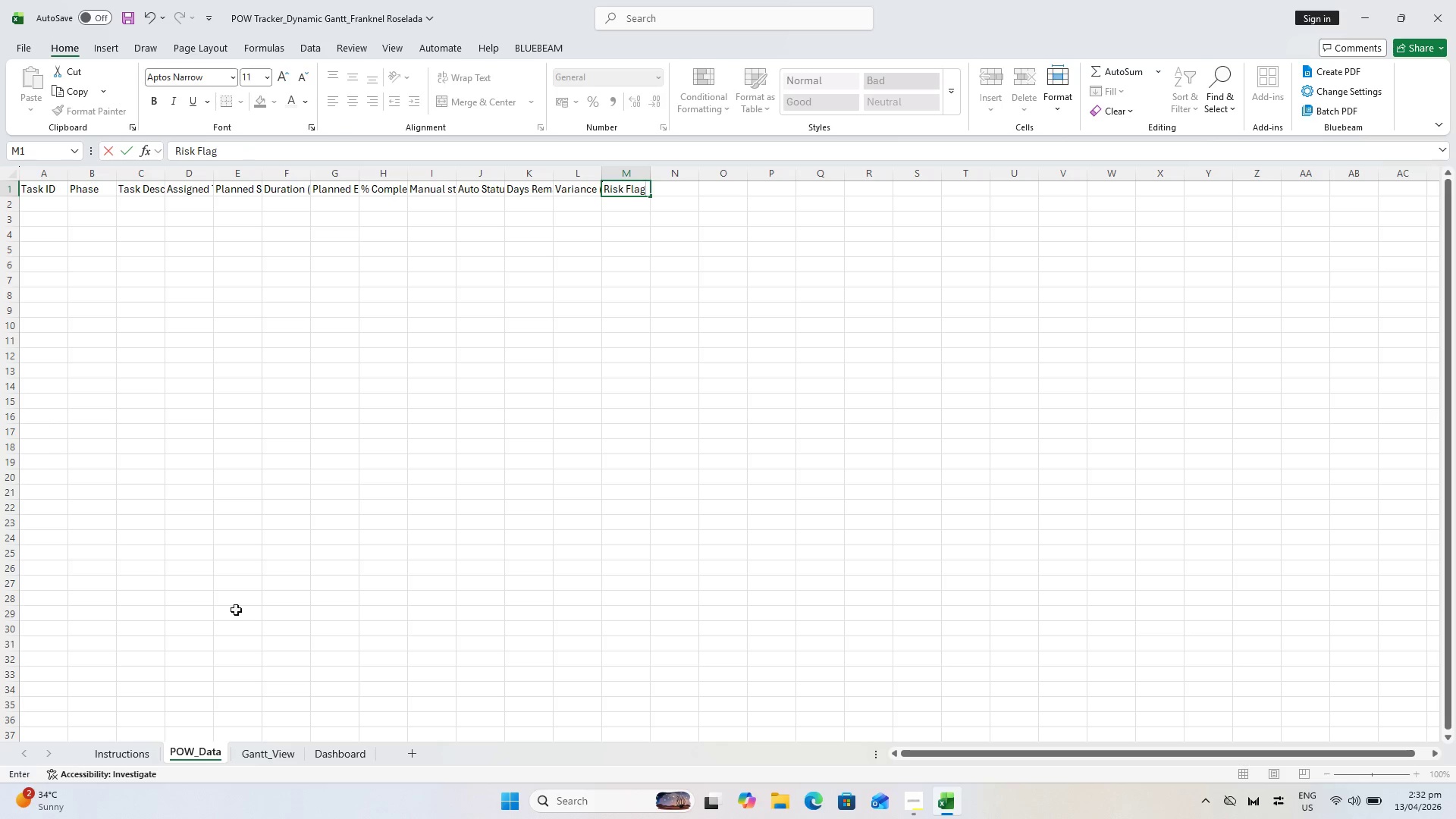 
left_click([300, 454])
 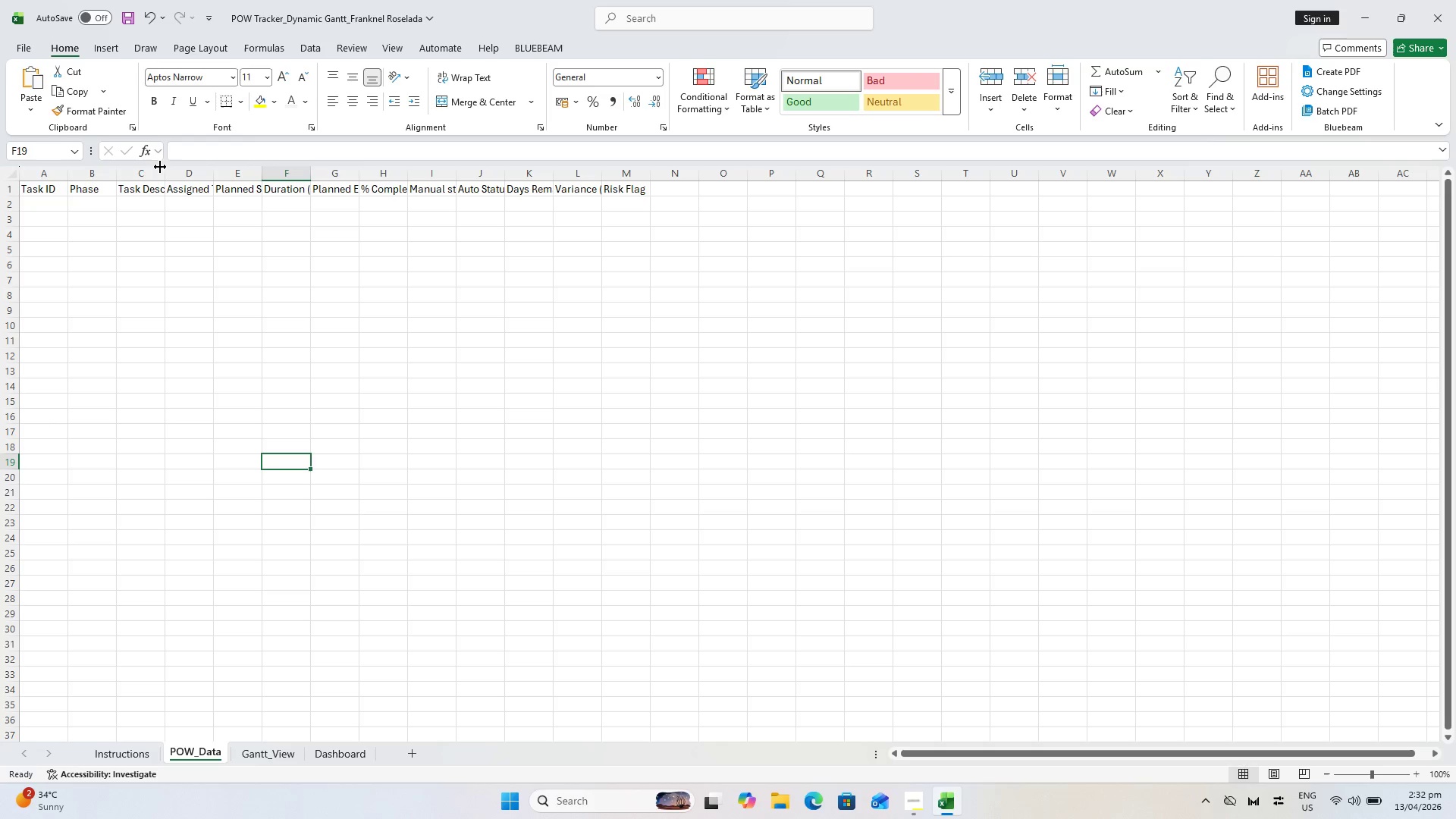 
double_click([160, 168])
 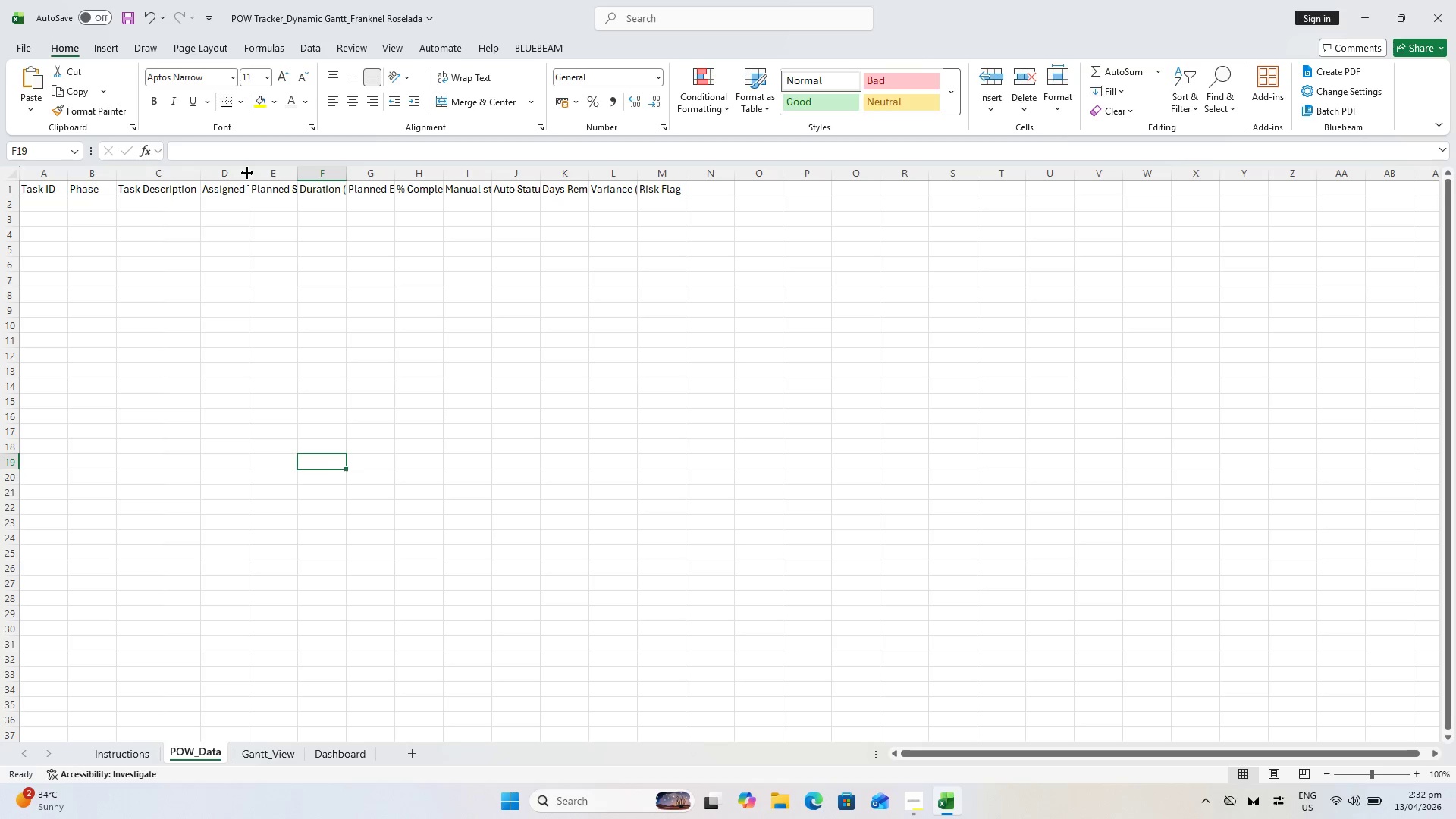 
double_click([247, 174])
 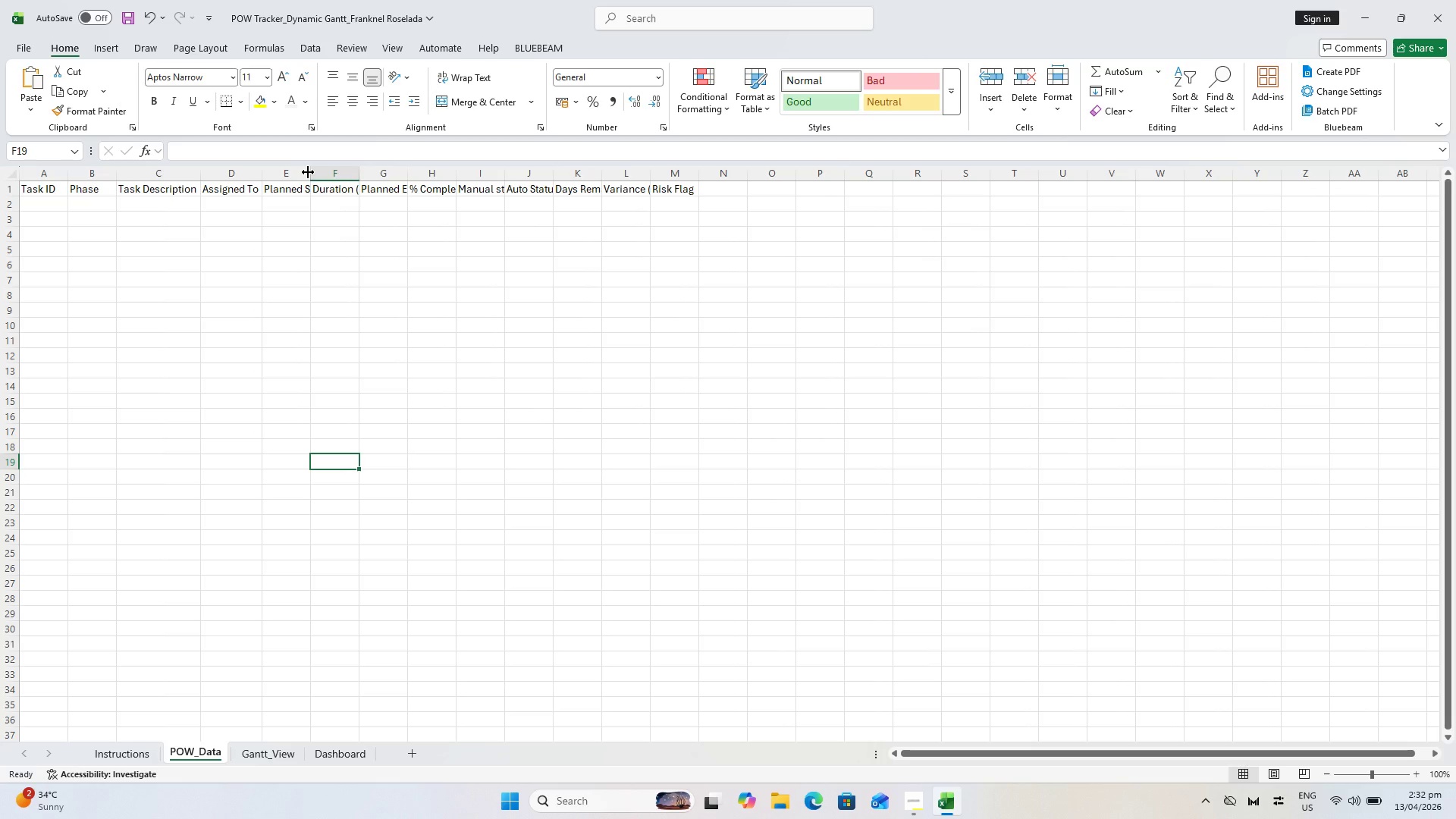 
left_click([309, 171])
 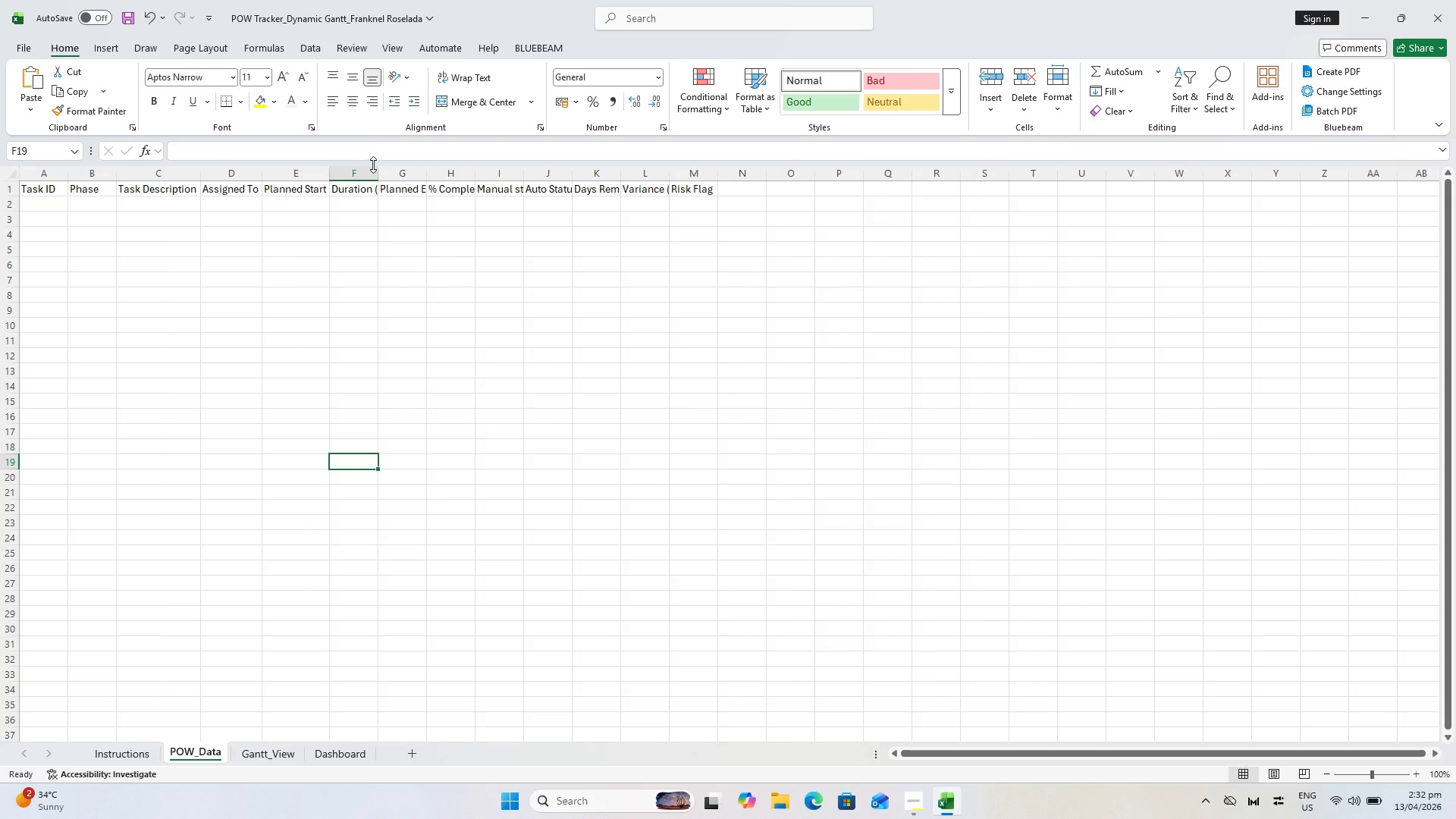 
left_click([374, 165])
 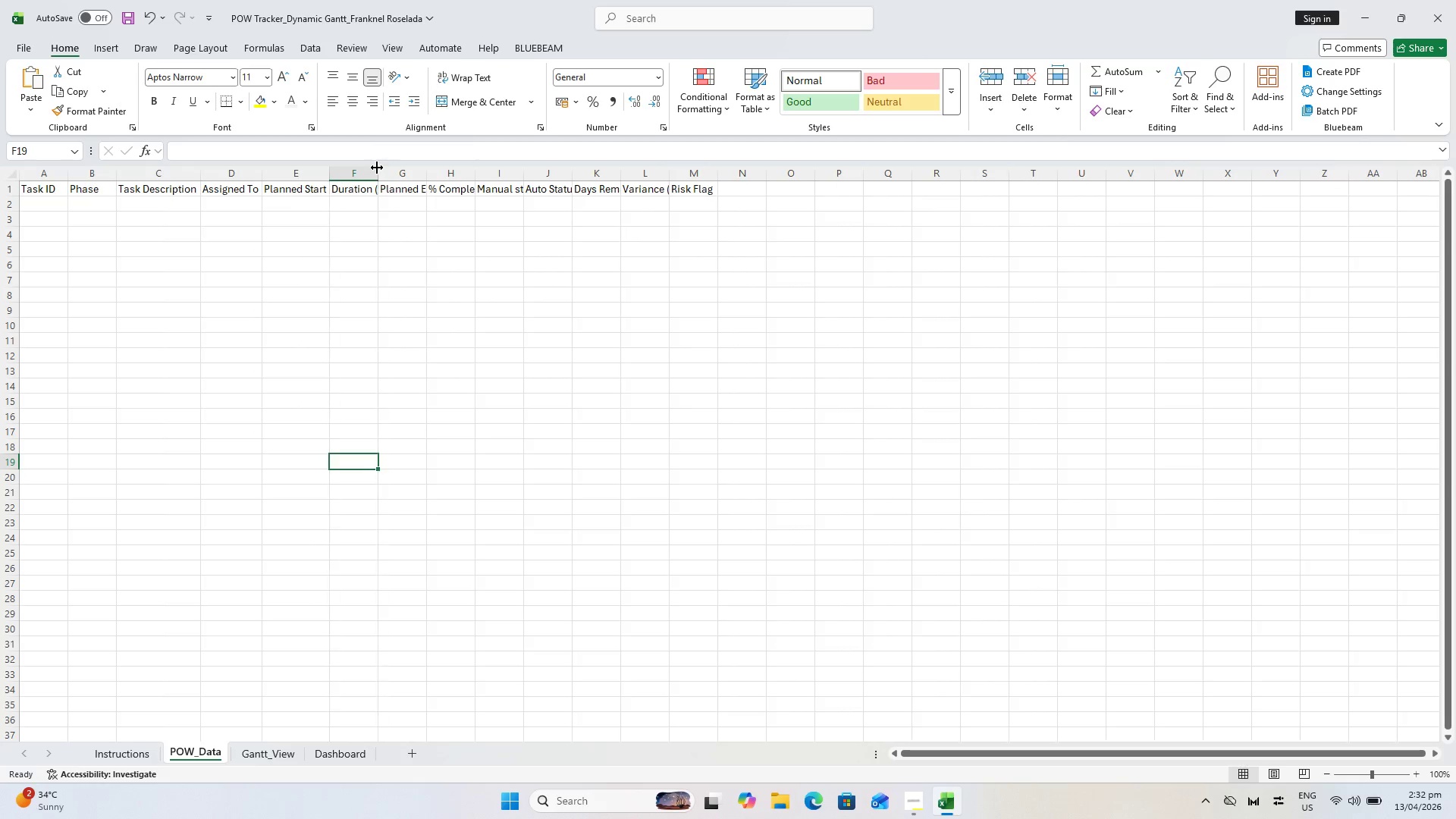 
double_click([377, 168])
 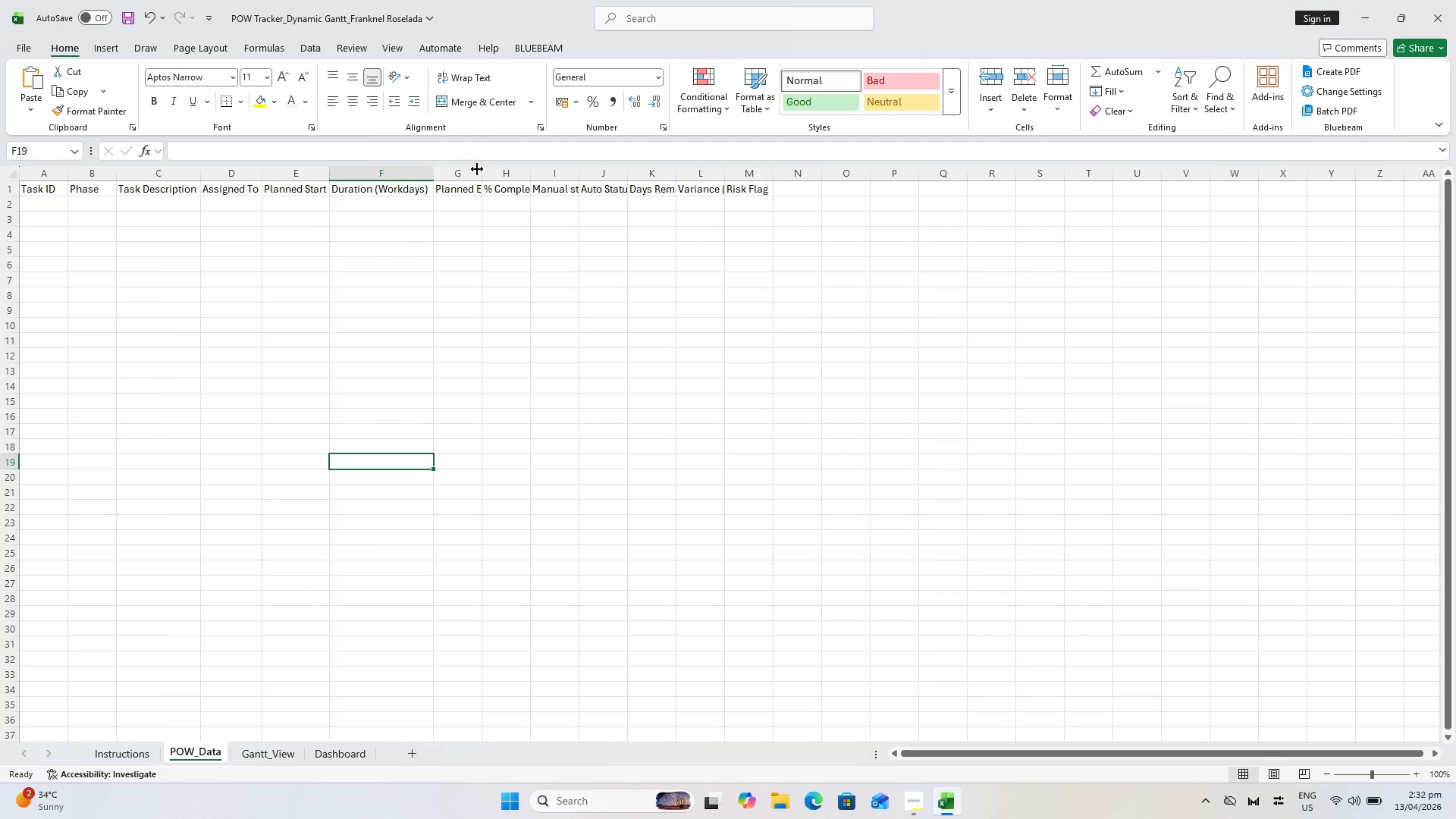 
double_click([477, 170])
 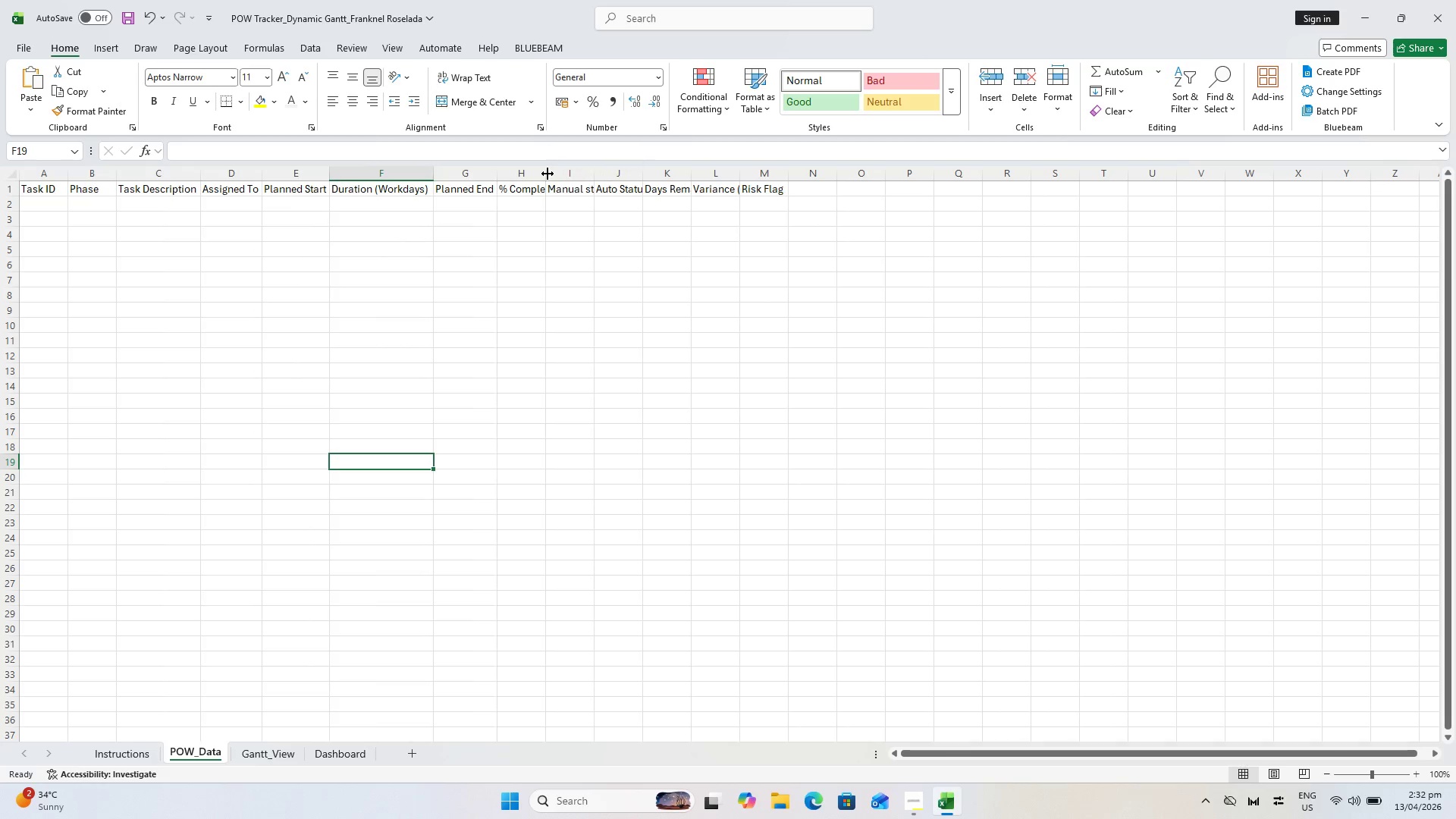 
double_click([548, 174])
 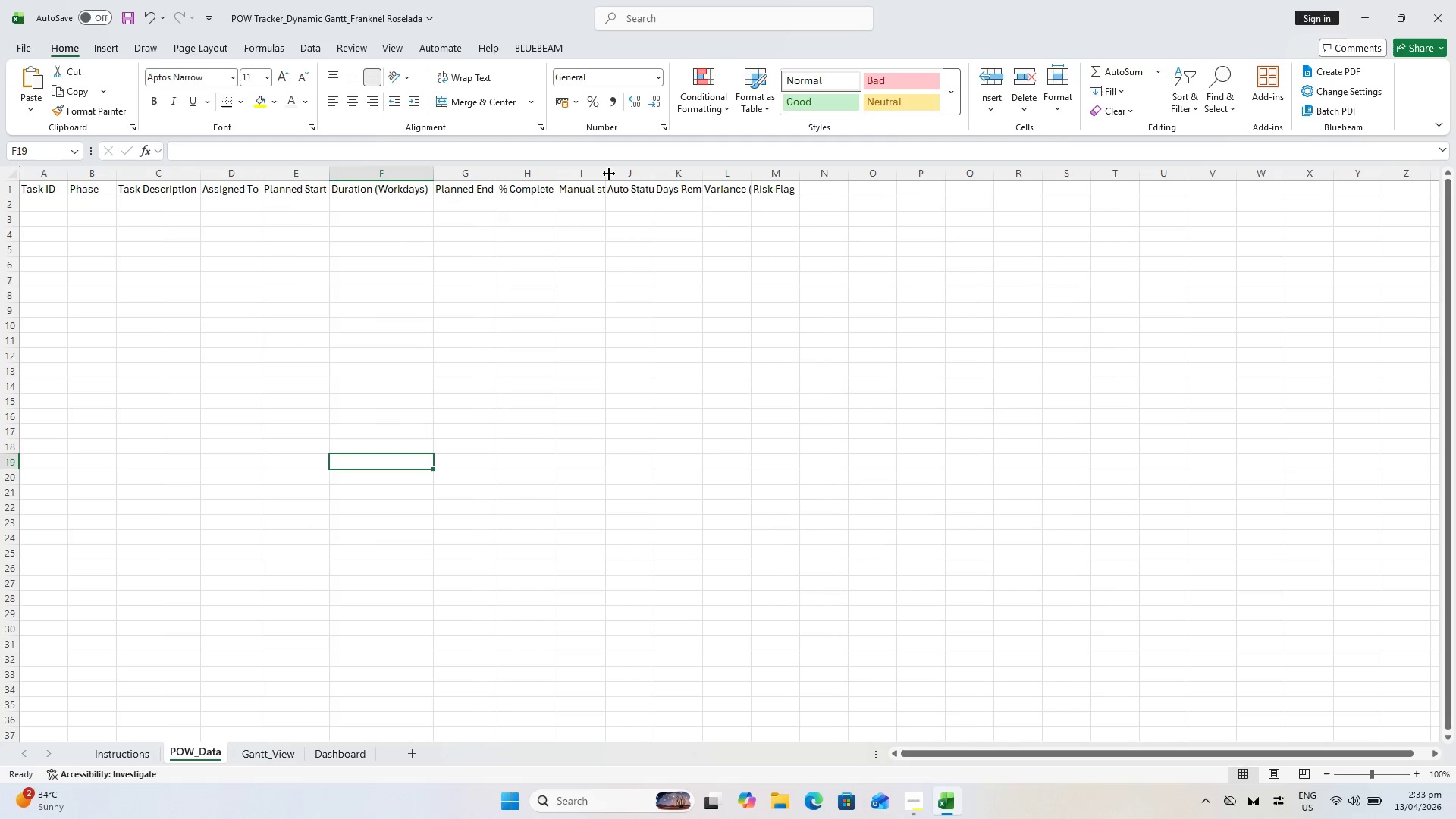 
triple_click([609, 174])
 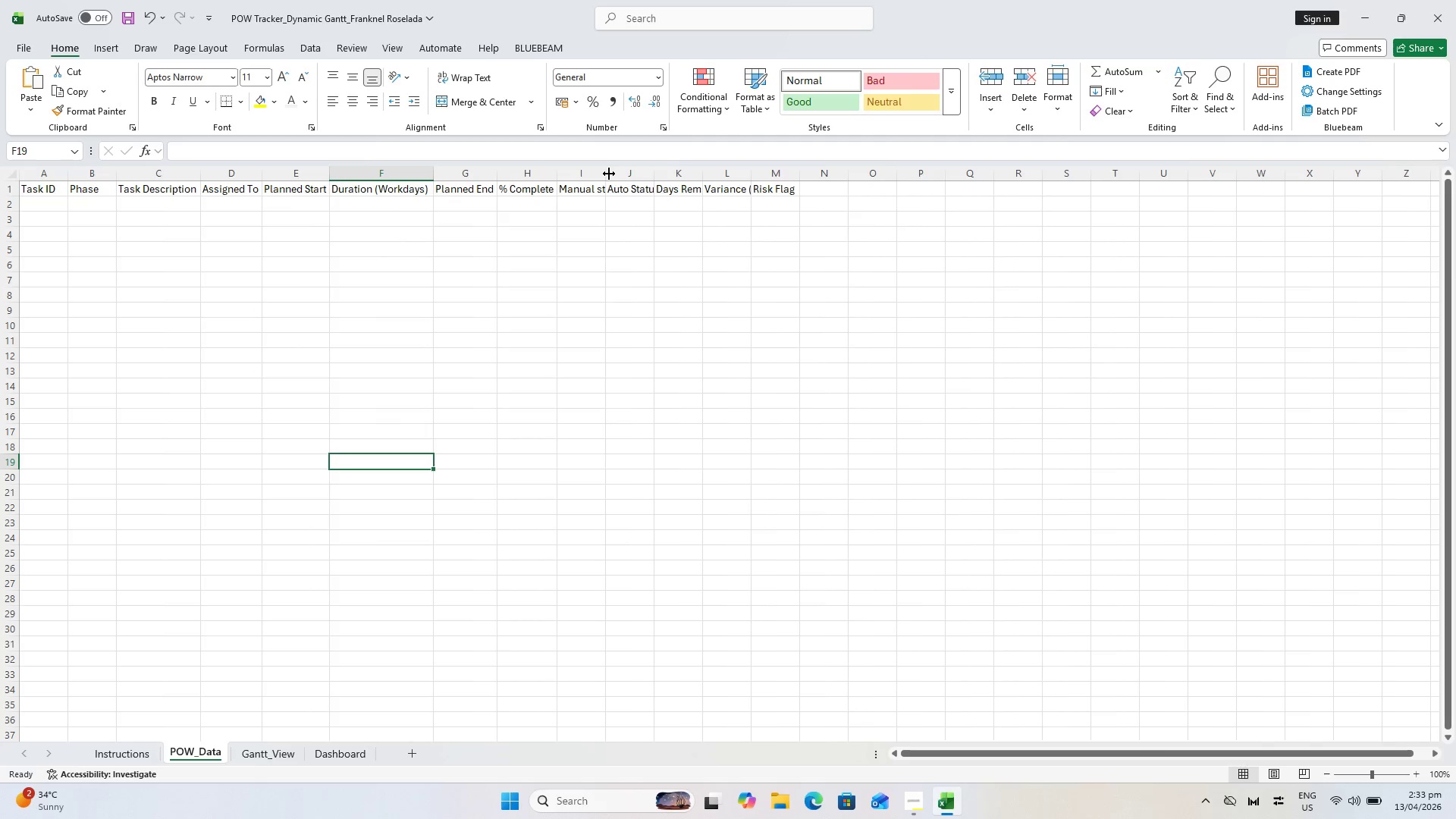 
triple_click([609, 174])
 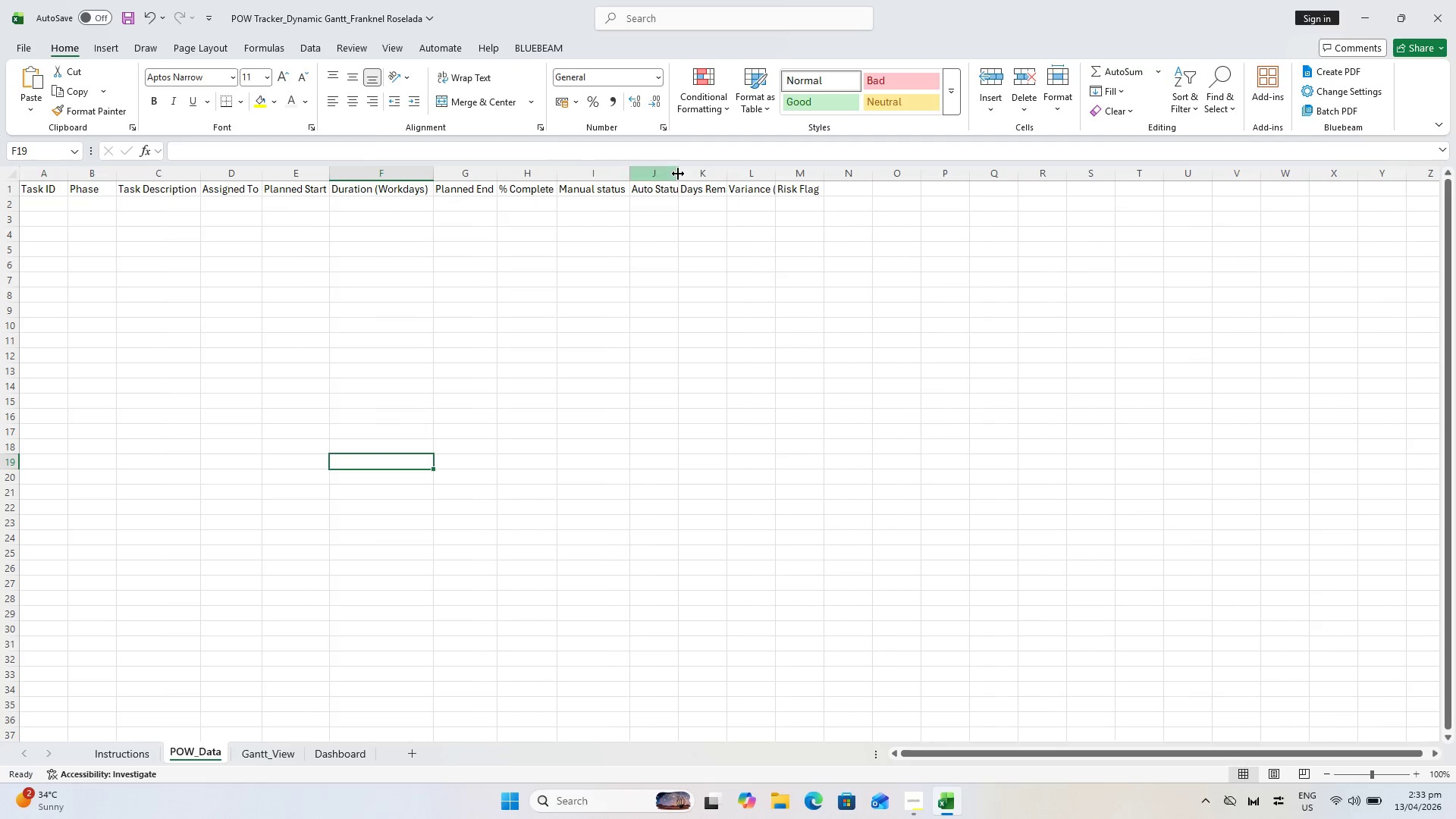 
triple_click([682, 174])
 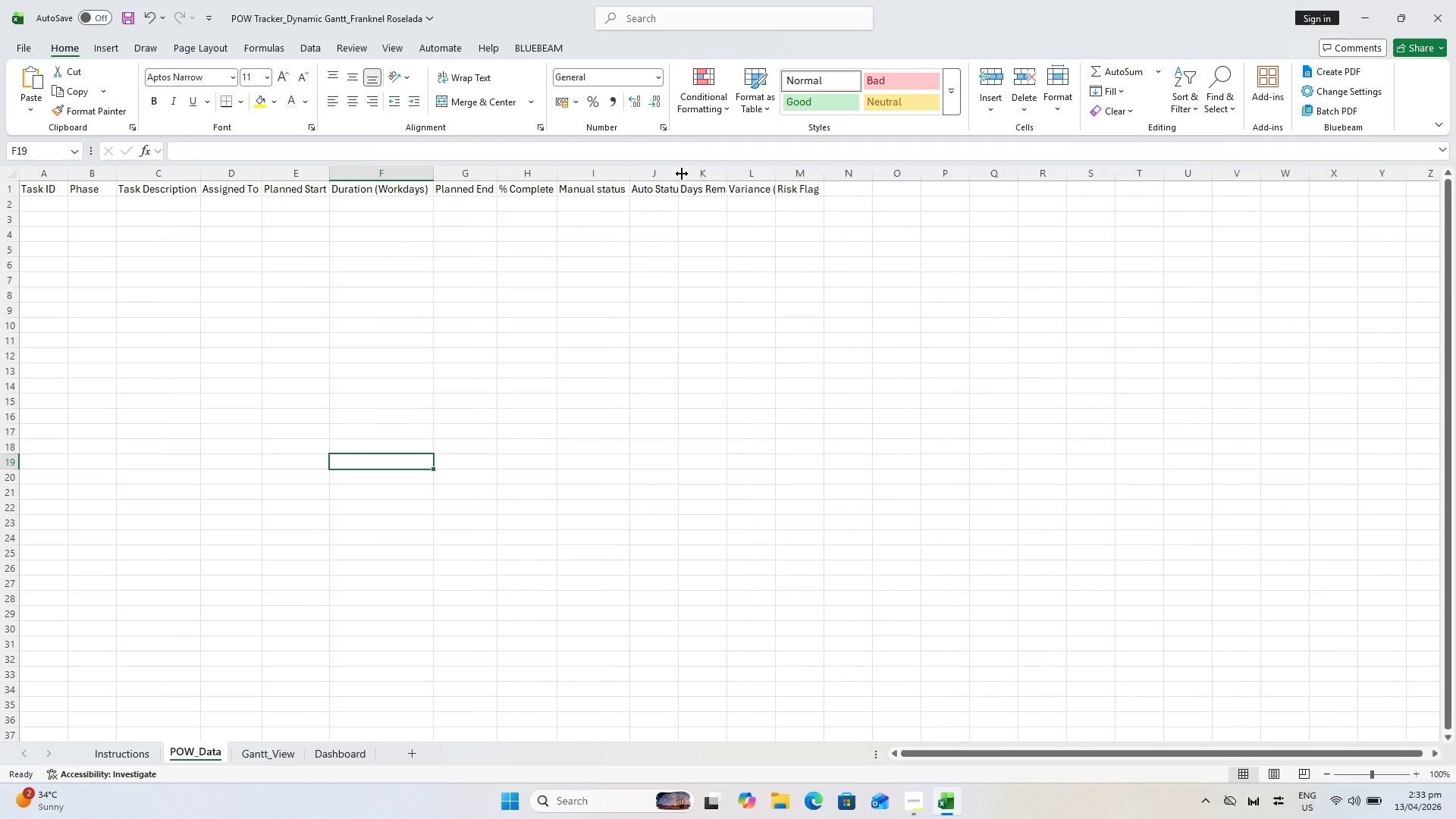 
triple_click([682, 174])
 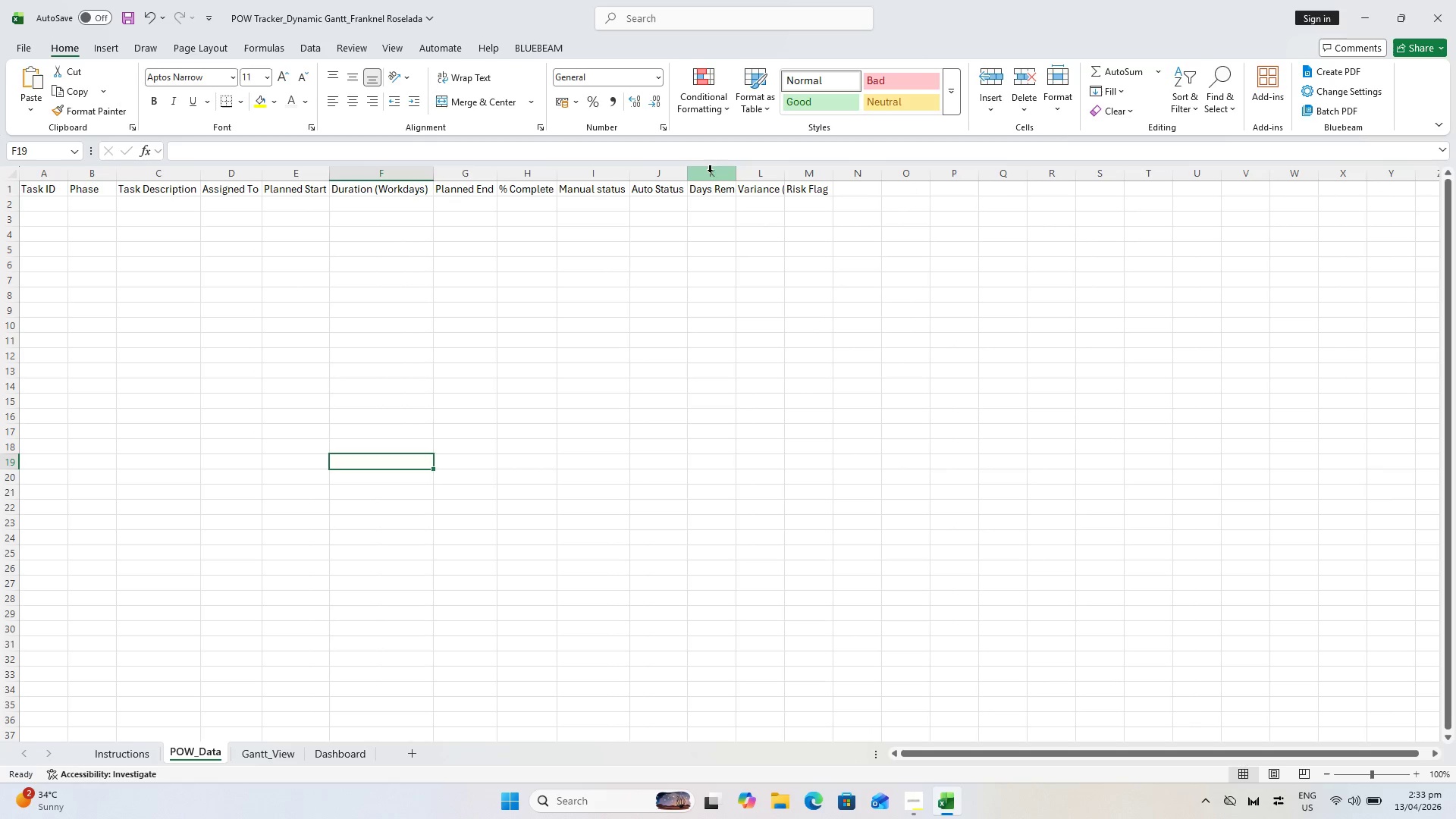 
triple_click([710, 172])
 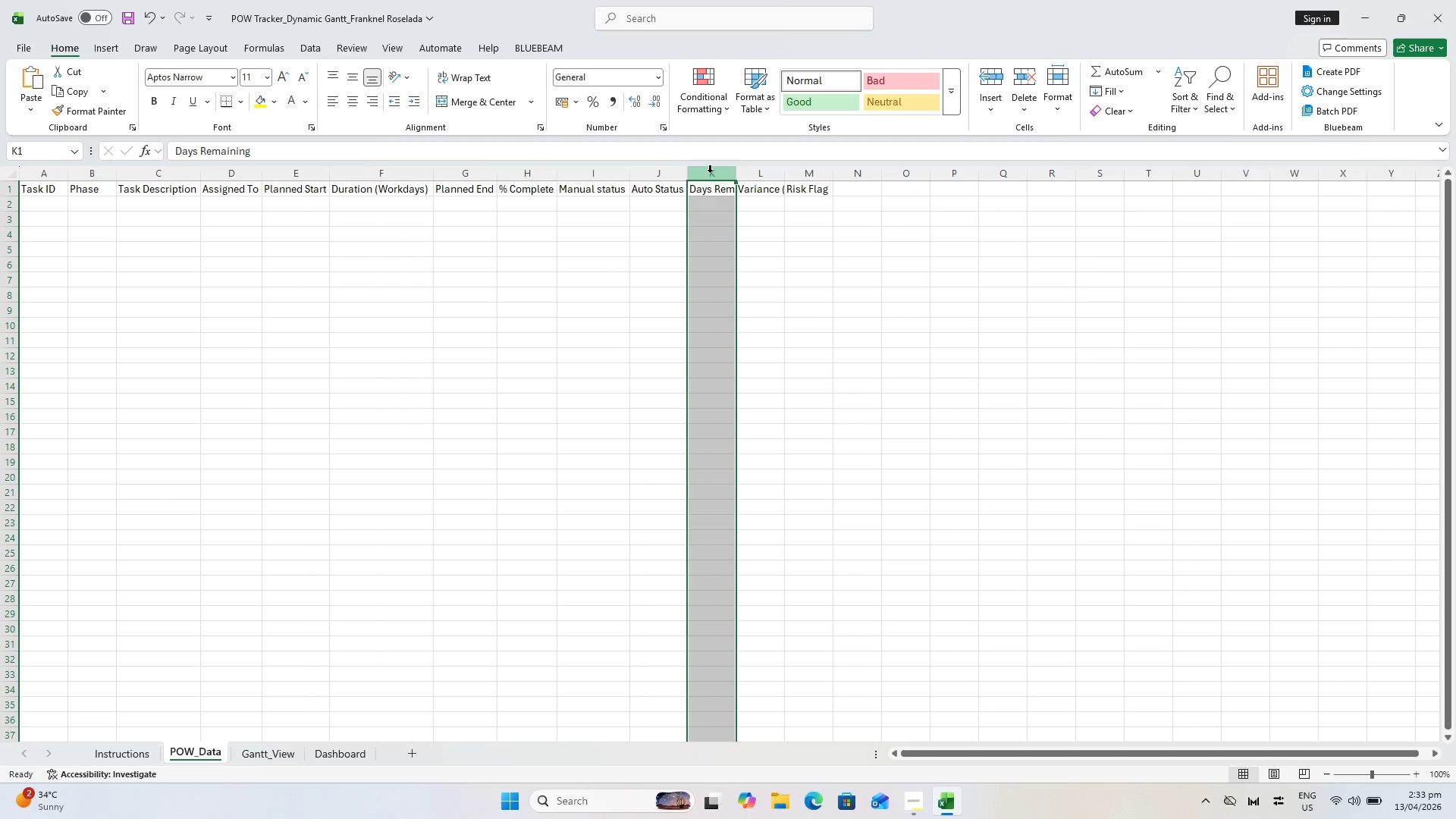 
triple_click([710, 172])
 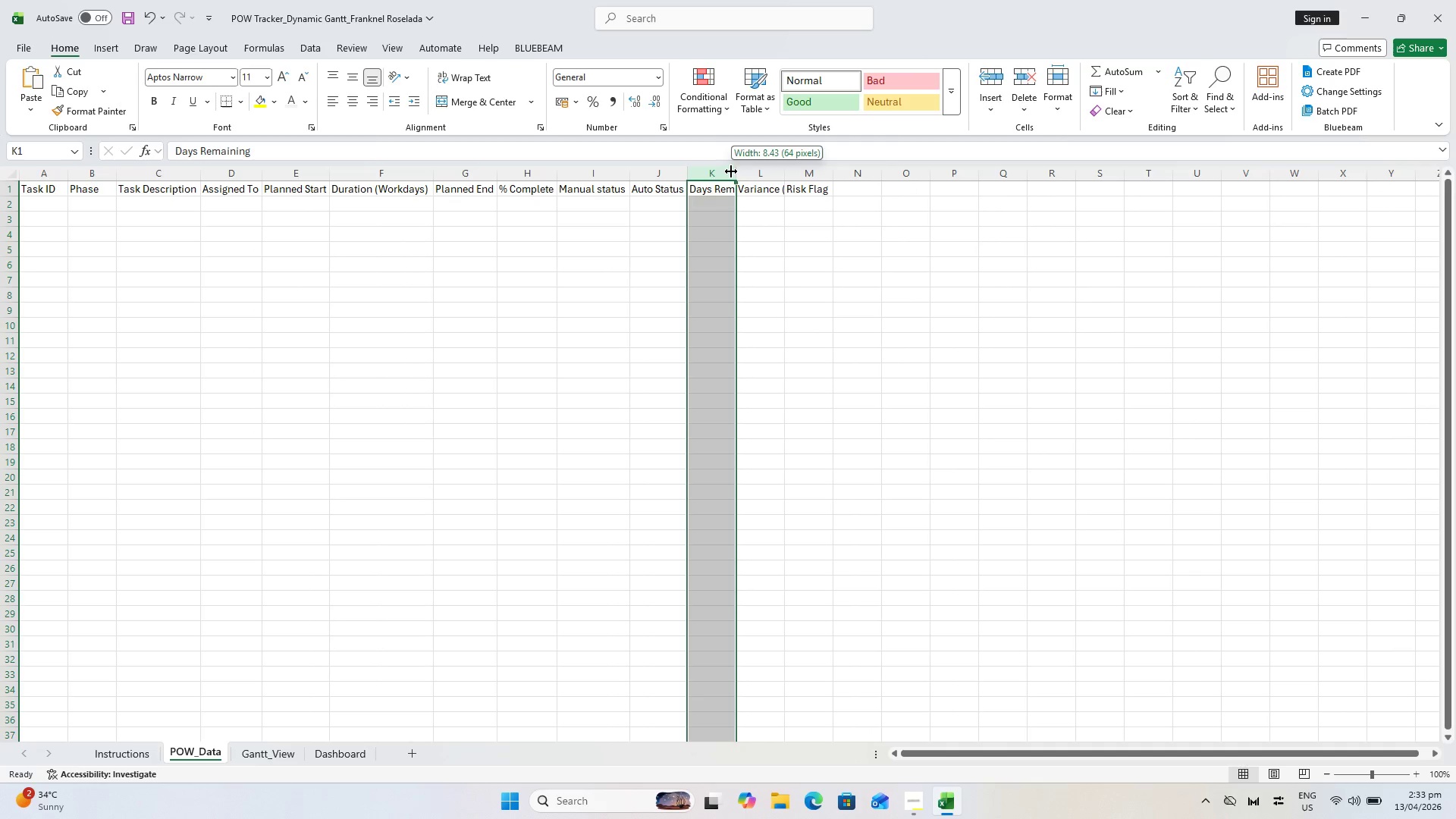 
double_click([731, 171])
 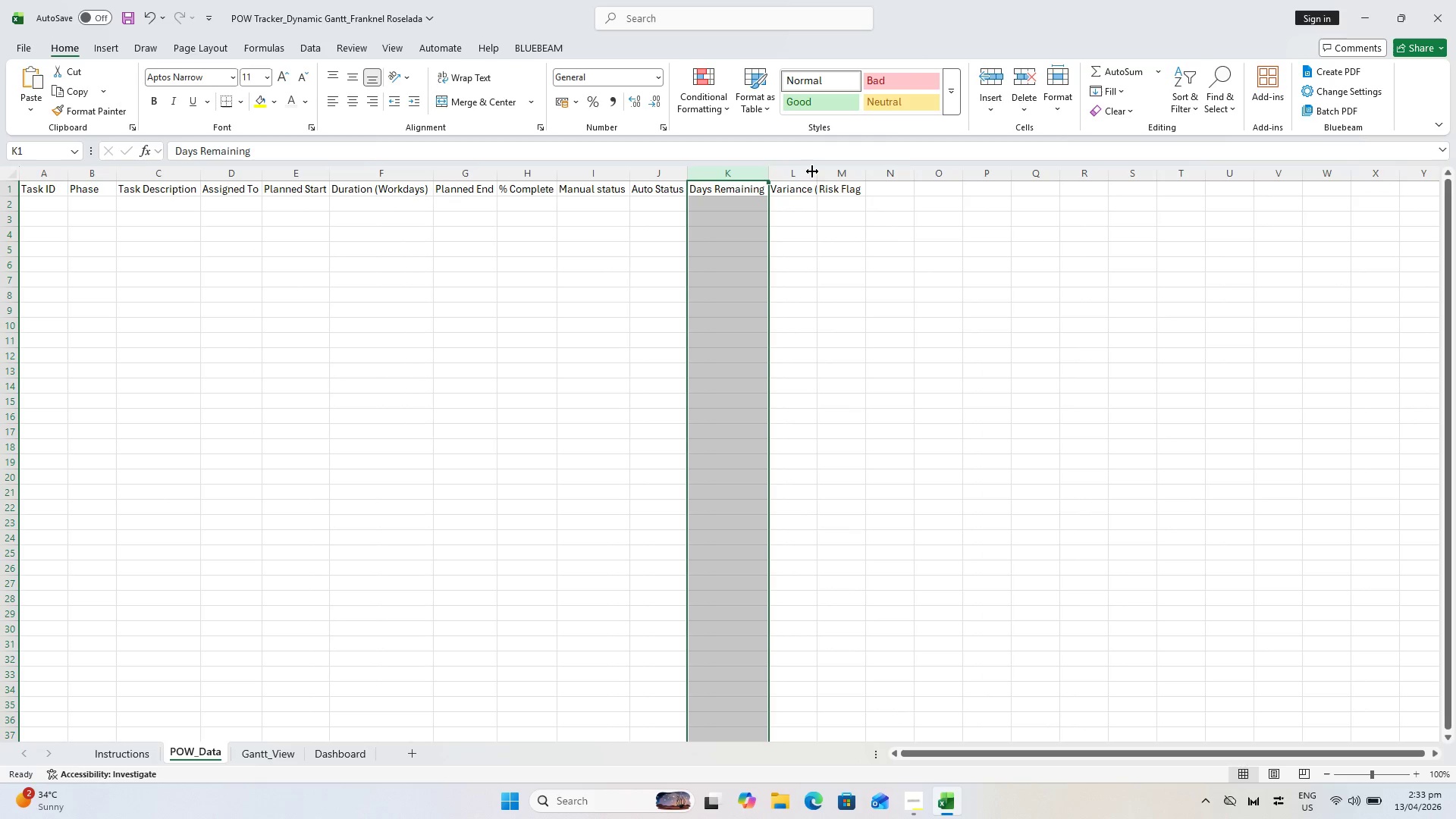 
double_click([812, 171])
 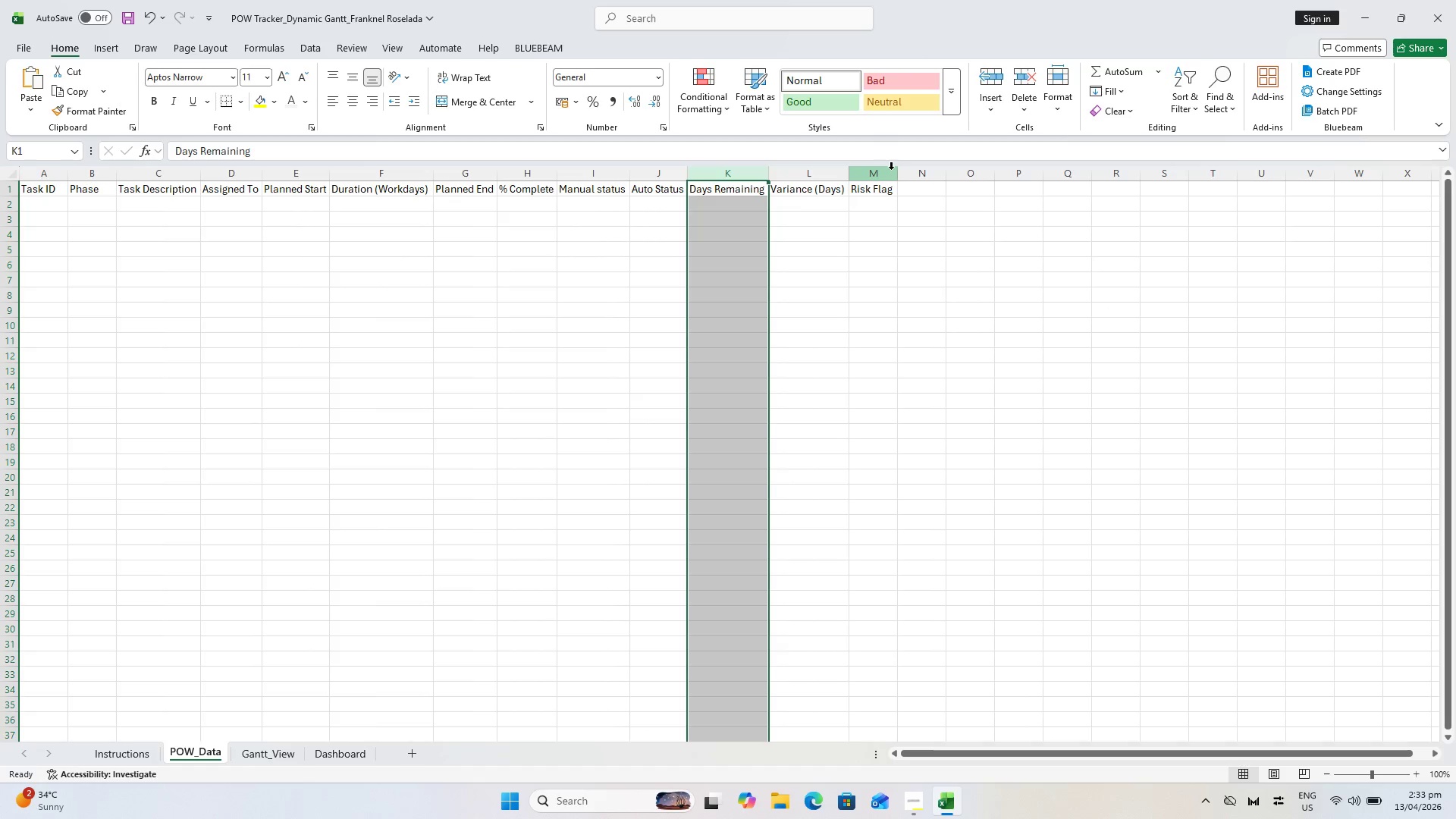 
left_click([891, 169])
 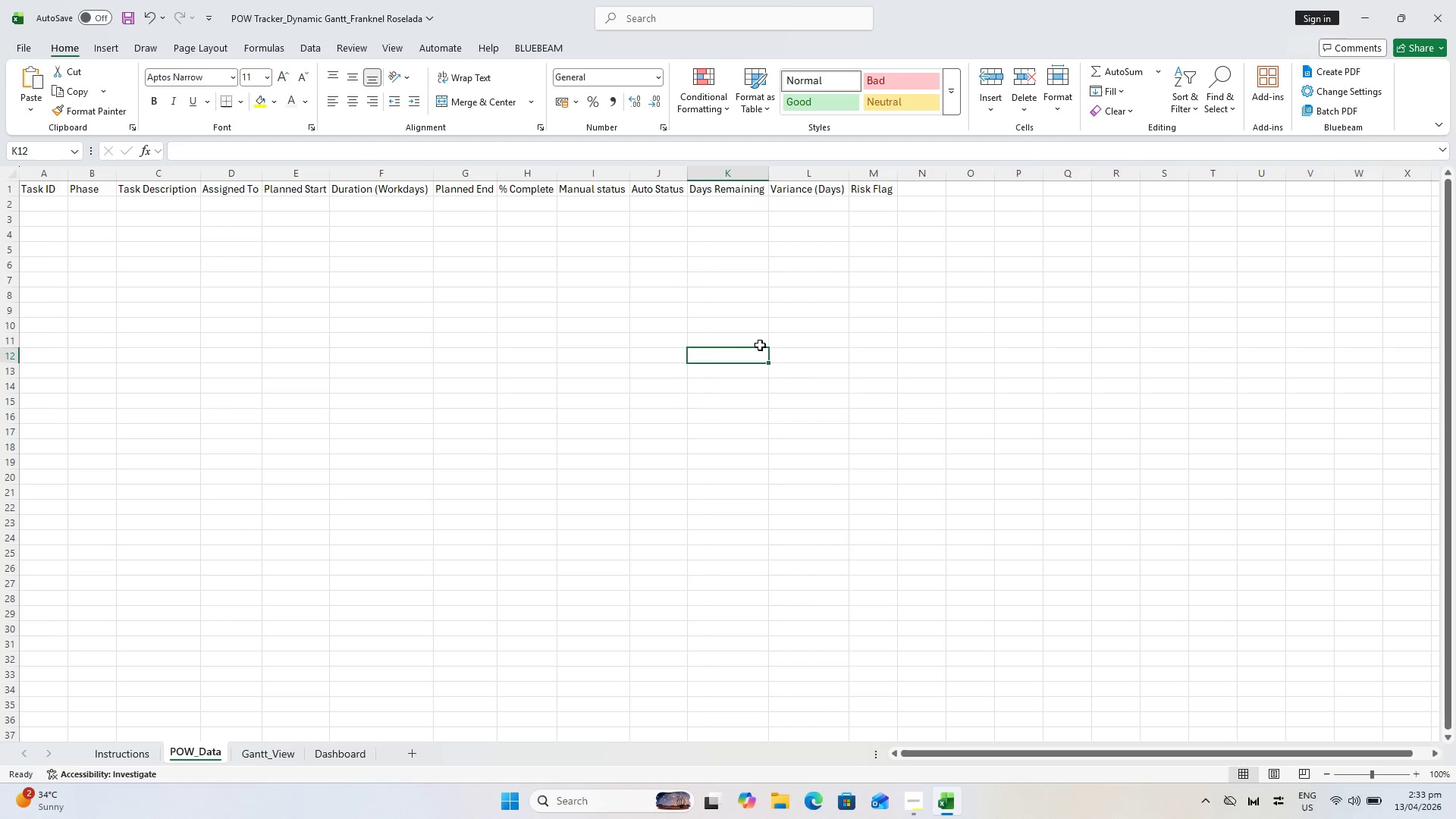 
key(Control+S)
 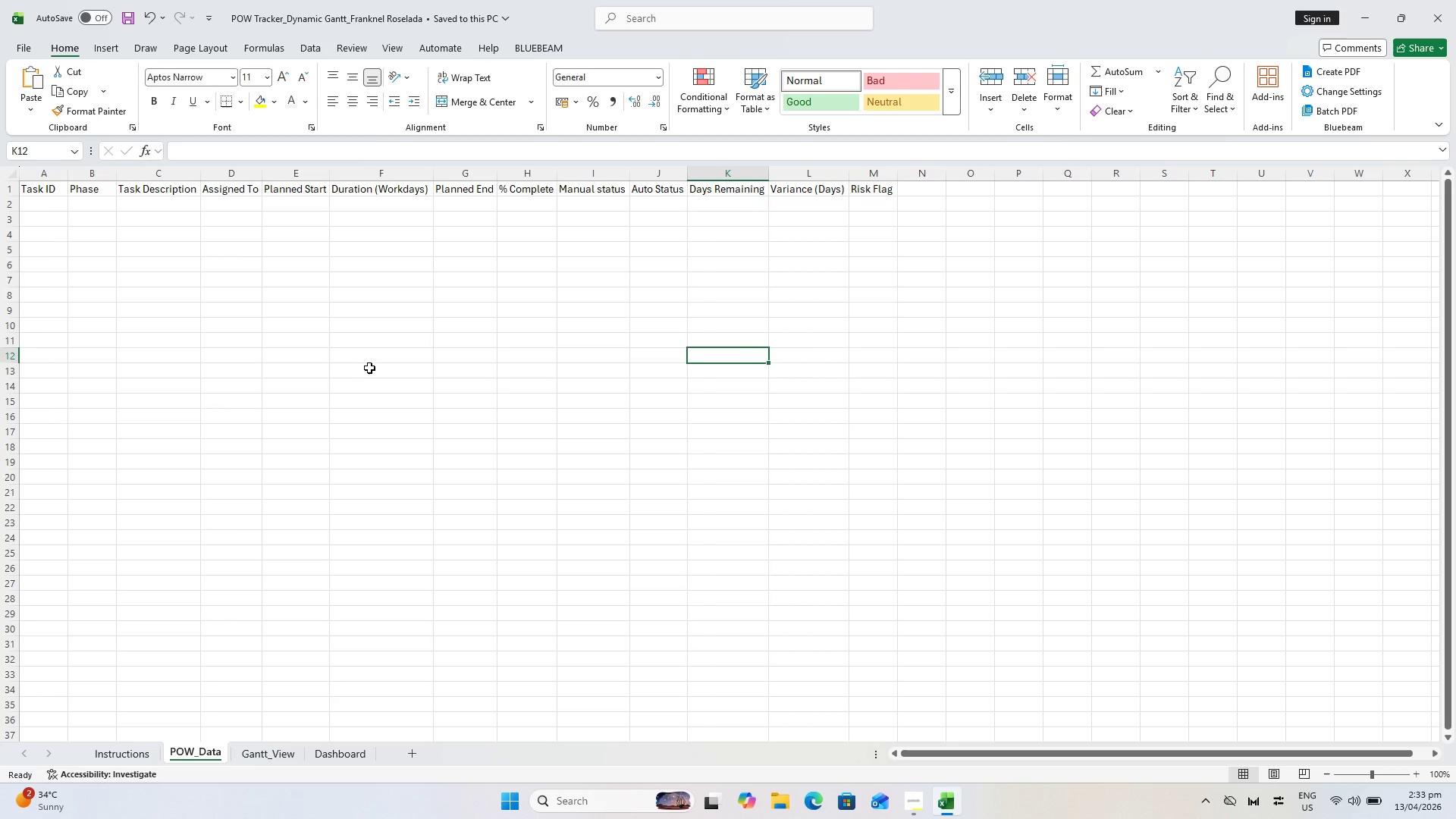 
scroll: coordinate [344, 365], scroll_direction: up, amount: 2.0
 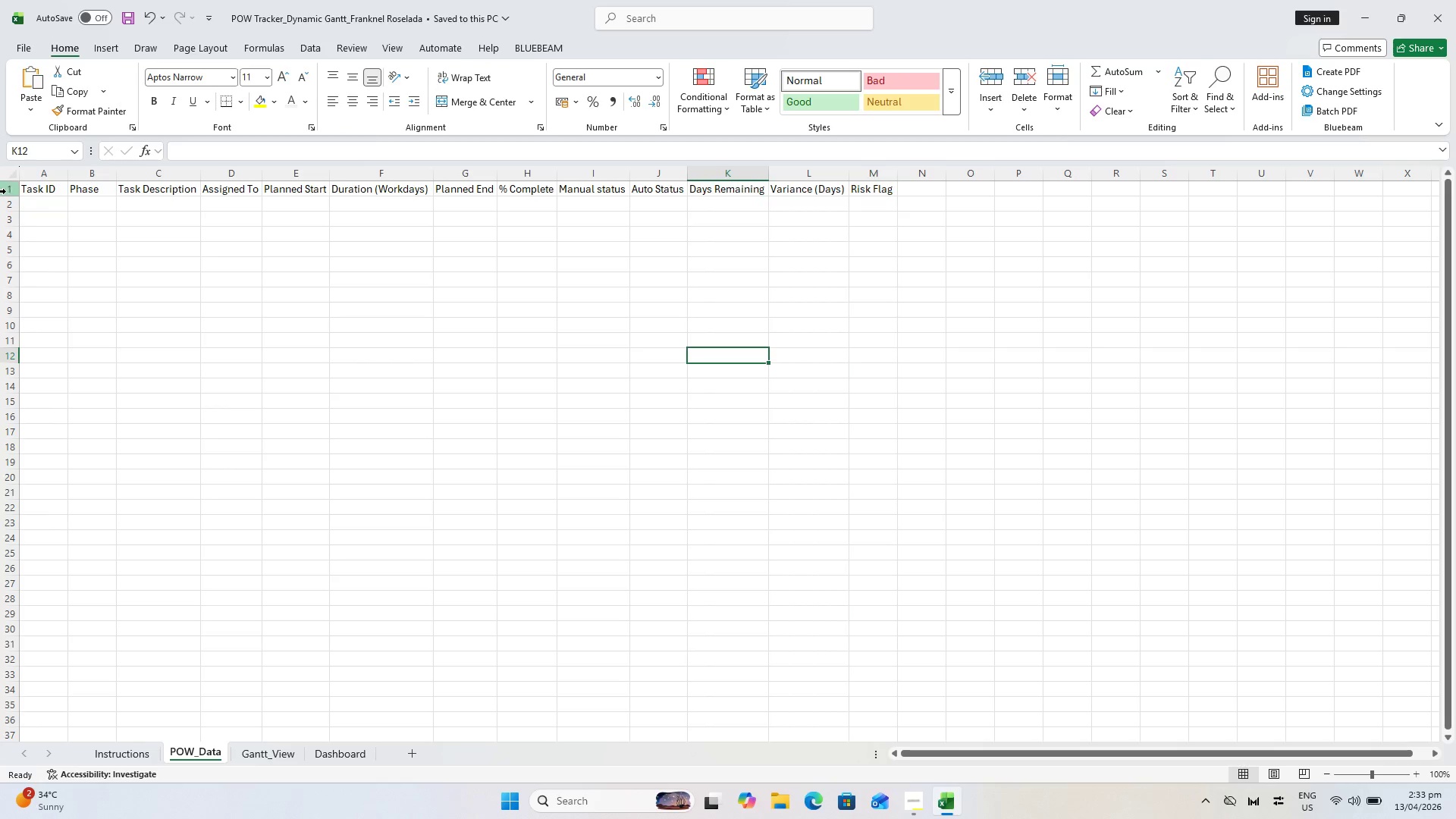 
key(Control+B)
 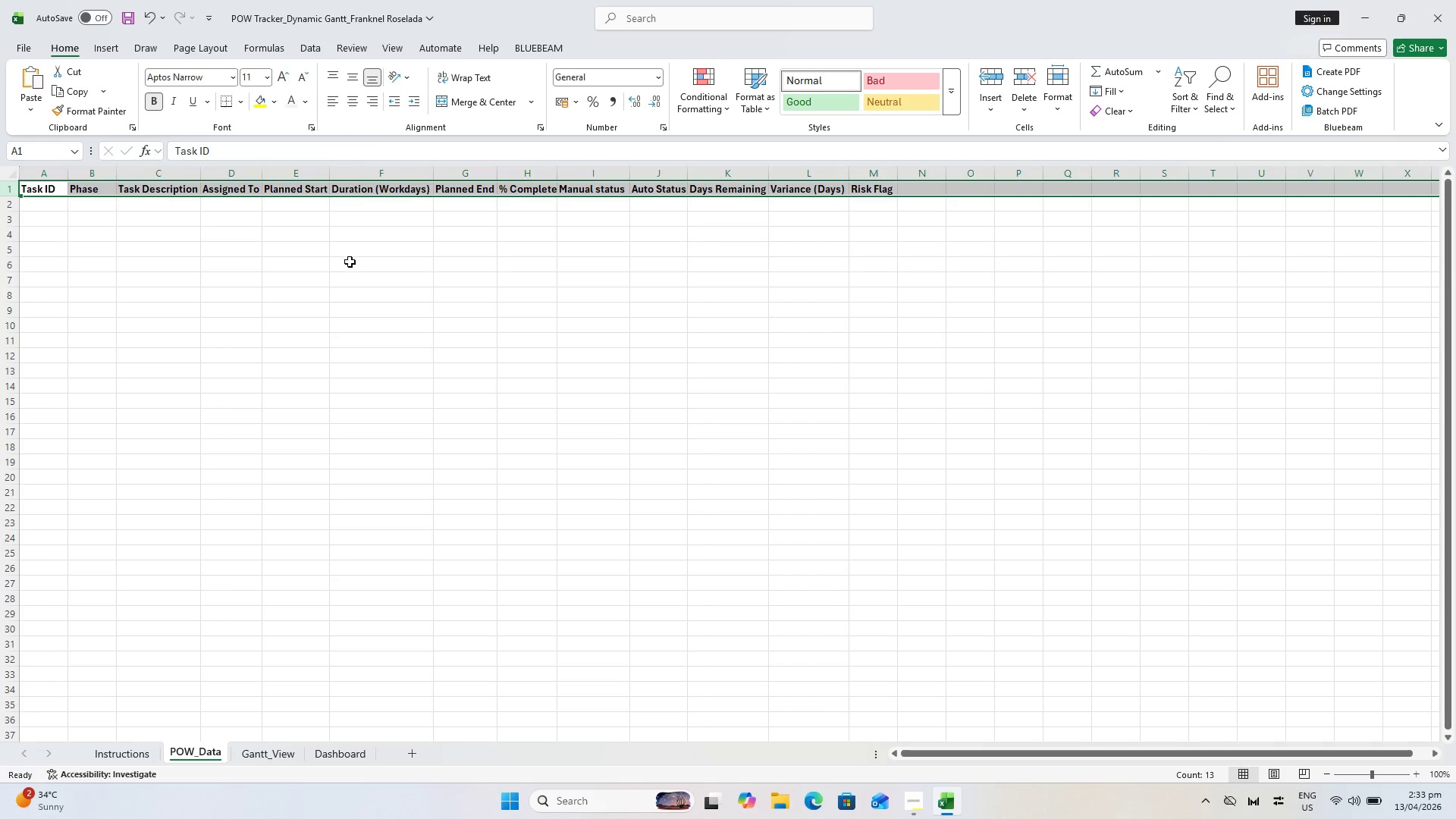 
left_click([350, 262])
 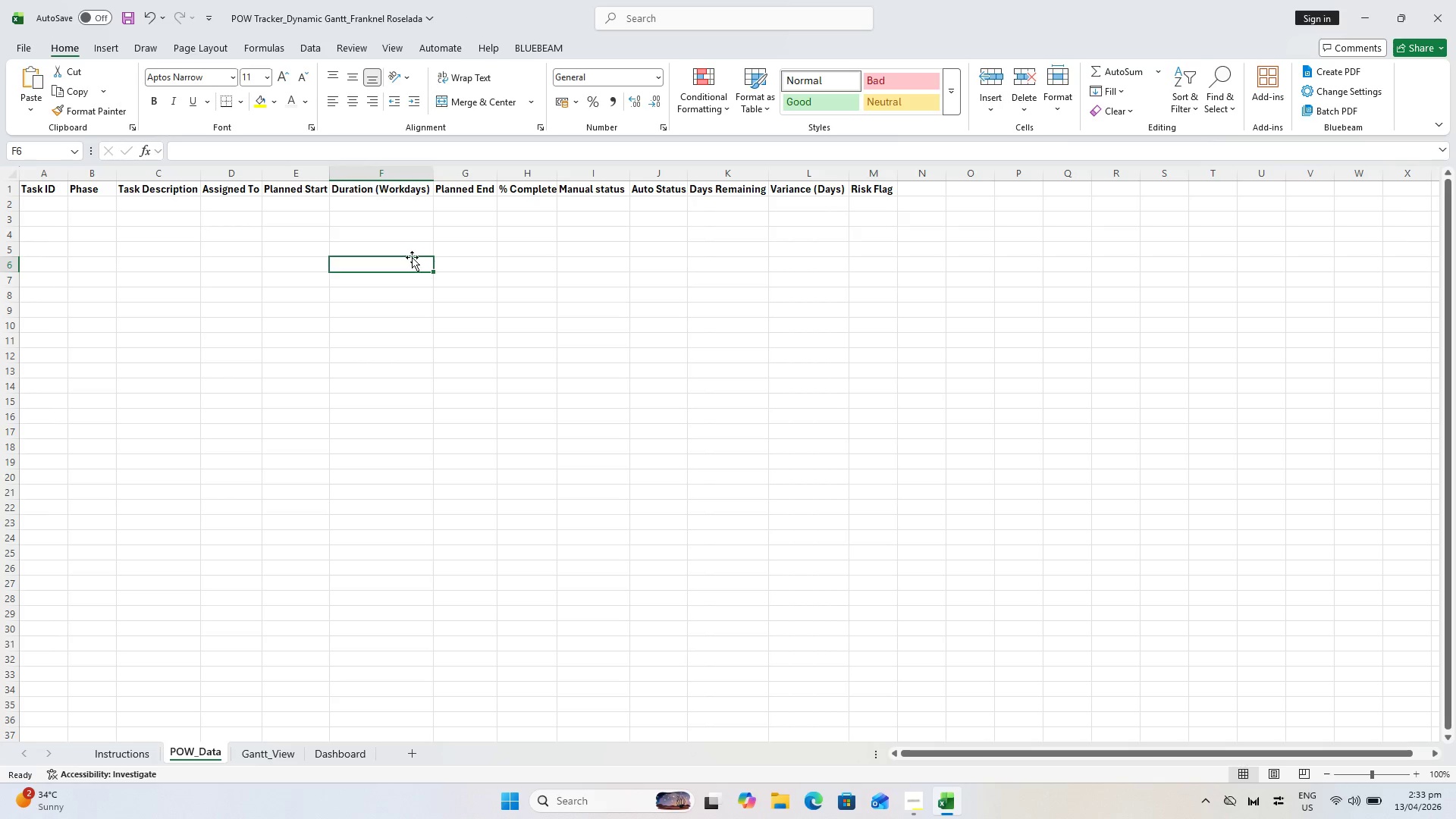 
scroll: coordinate [691, 350], scroll_direction: up, amount: 2.0
 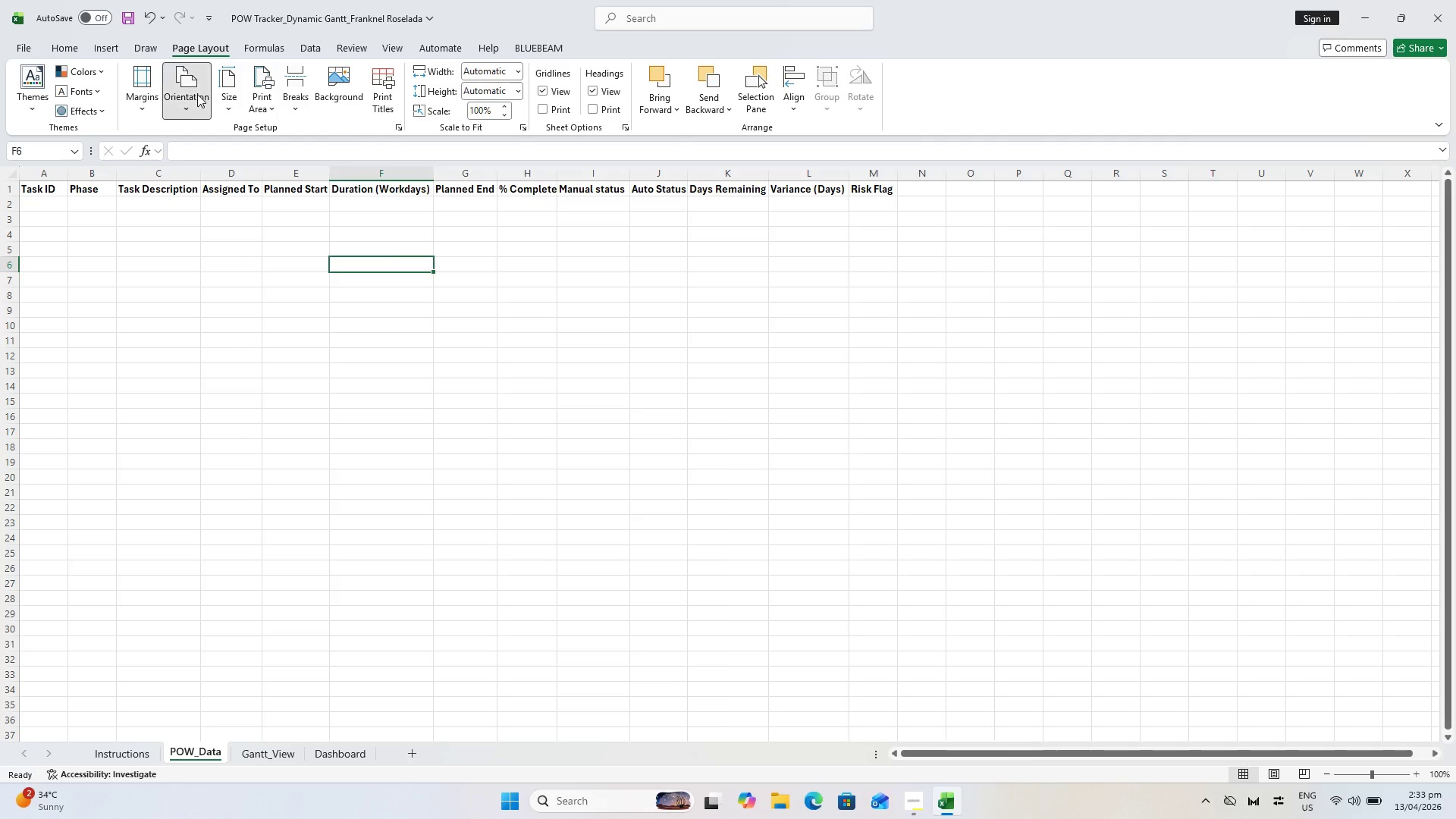 
left_click([212, 181])
 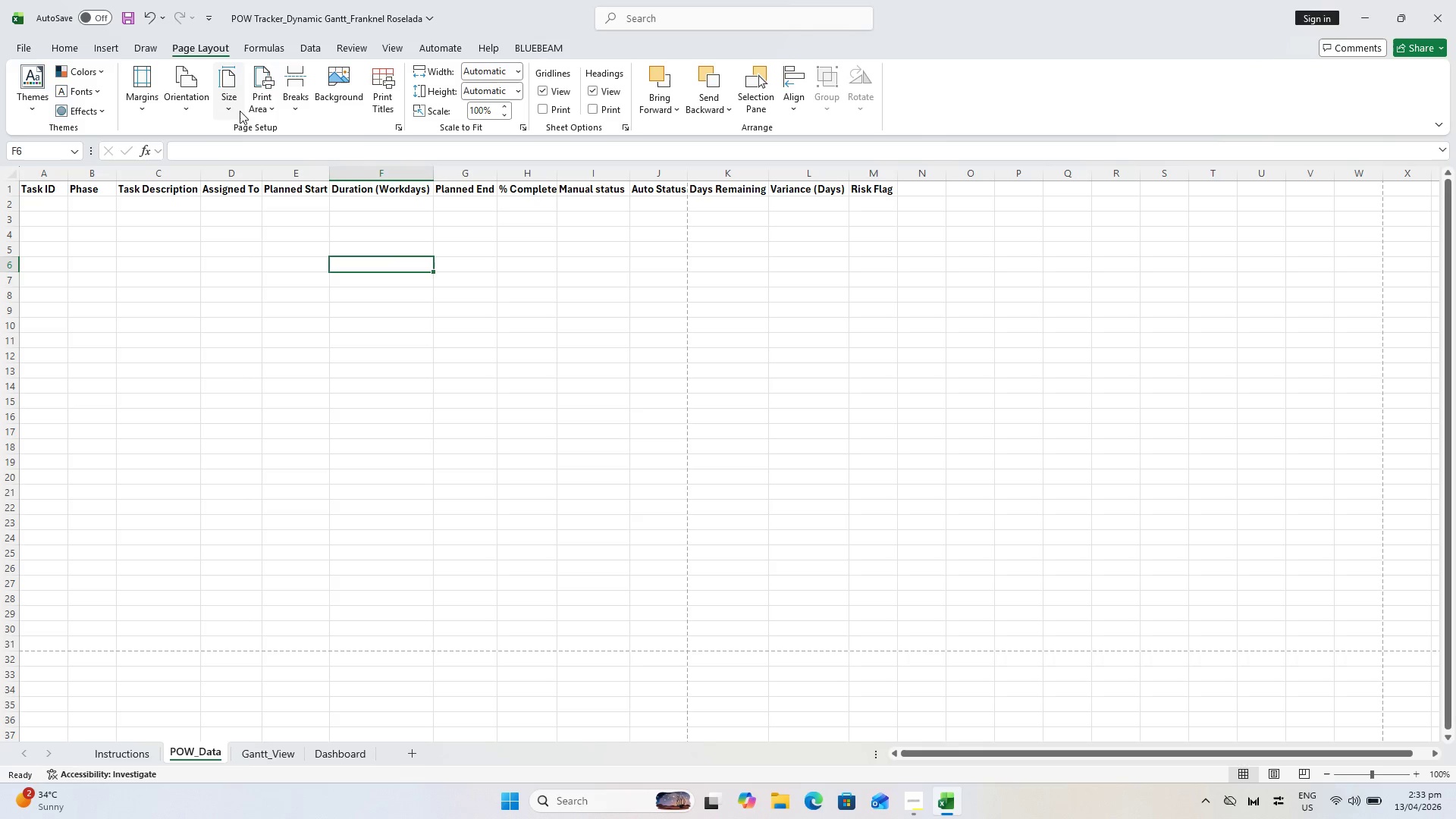 
left_click([228, 104])
 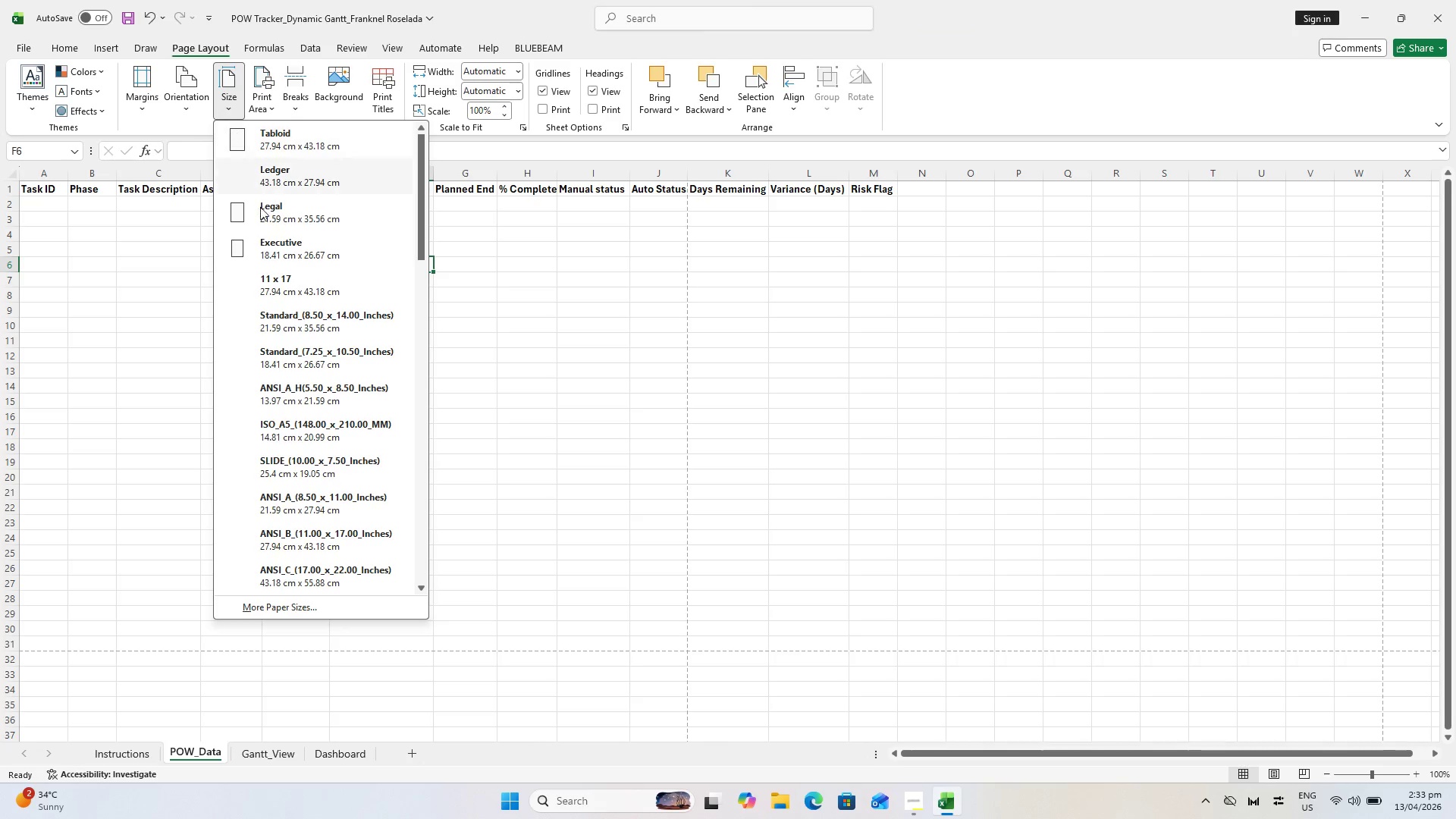 
scroll: coordinate [275, 271], scroll_direction: up, amount: 1.0
 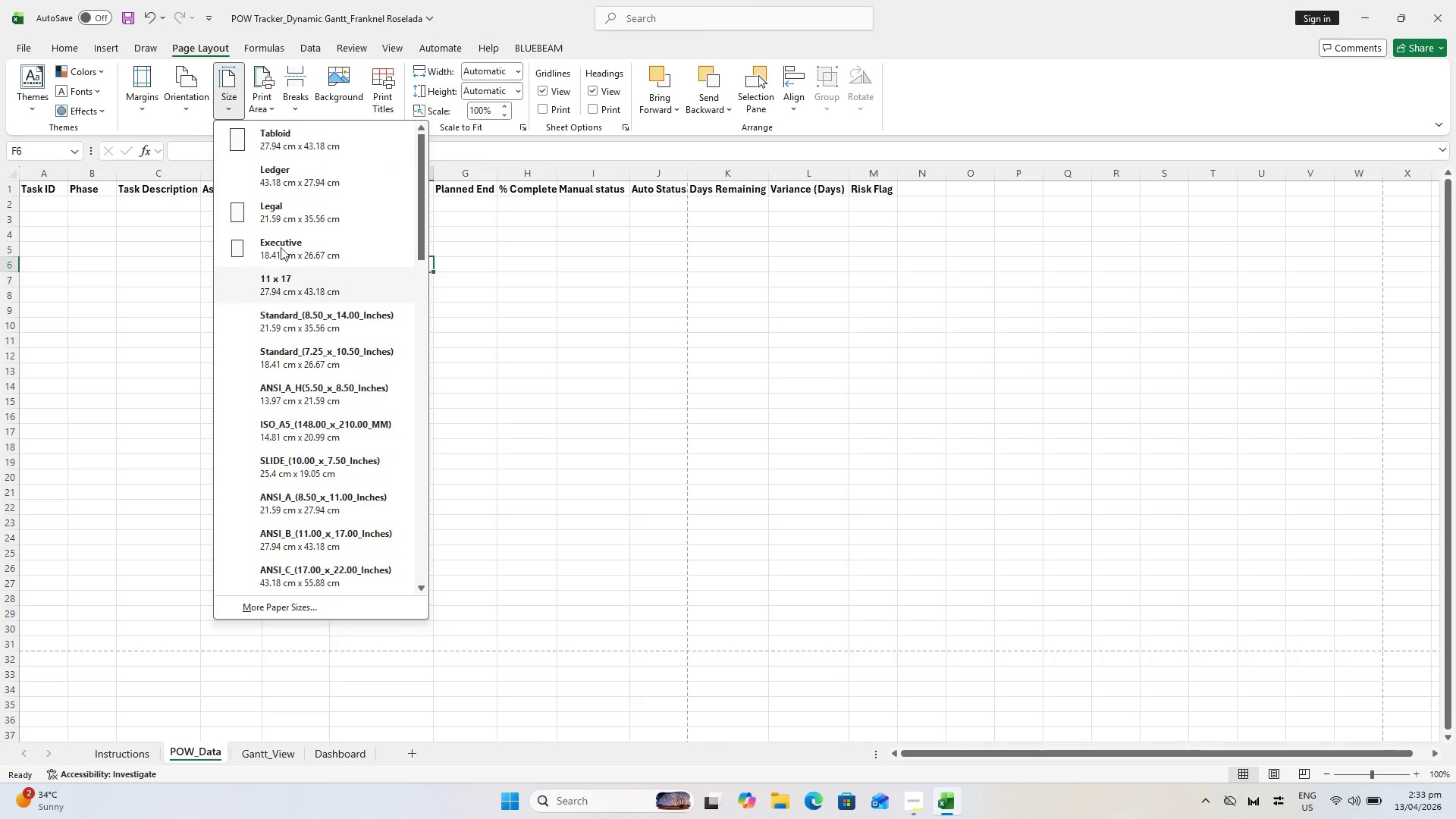 
scroll: coordinate [289, 230], scroll_direction: down, amount: 3.0
 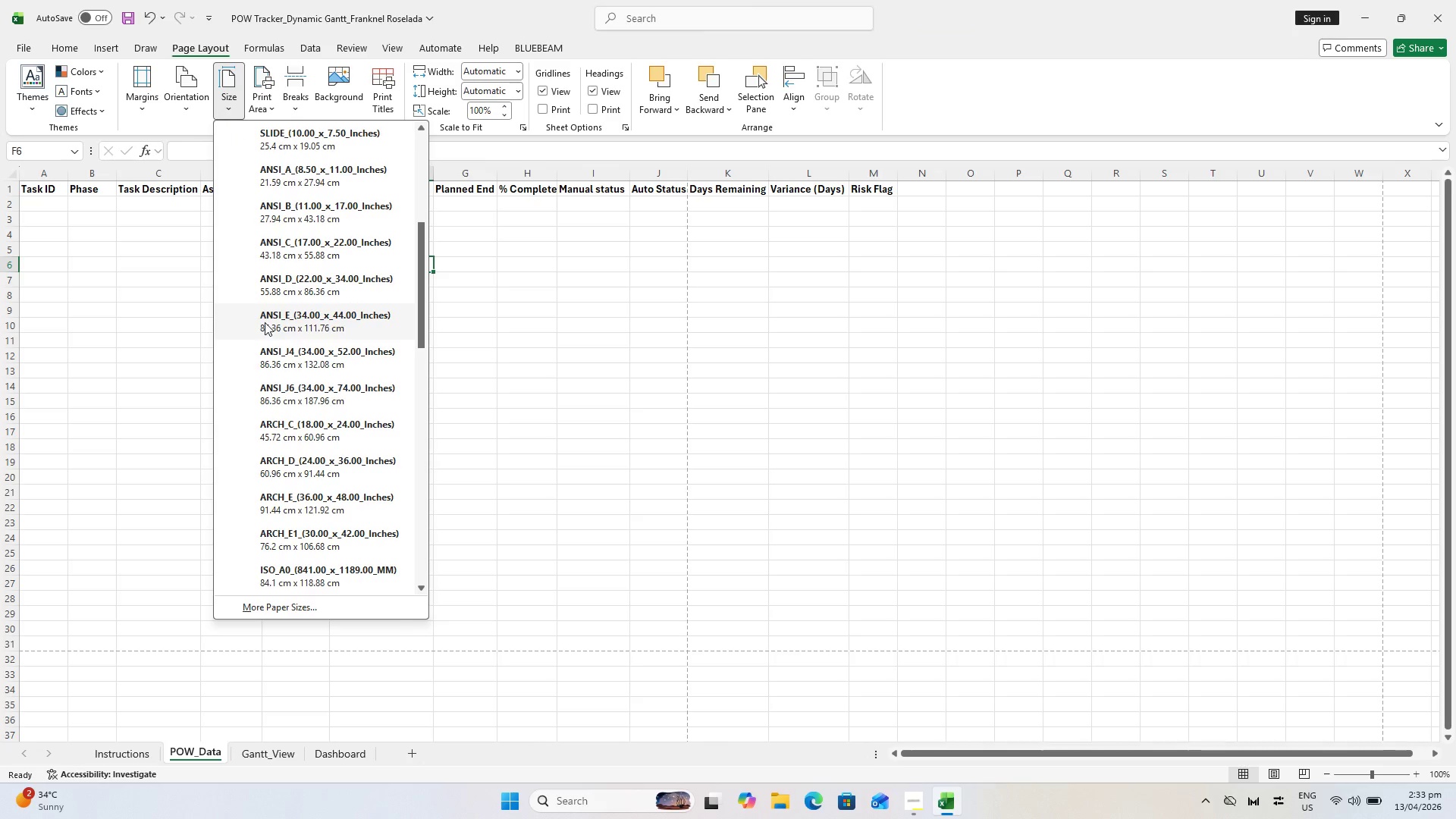 
scroll: coordinate [265, 318], scroll_direction: up, amount: 2.0
 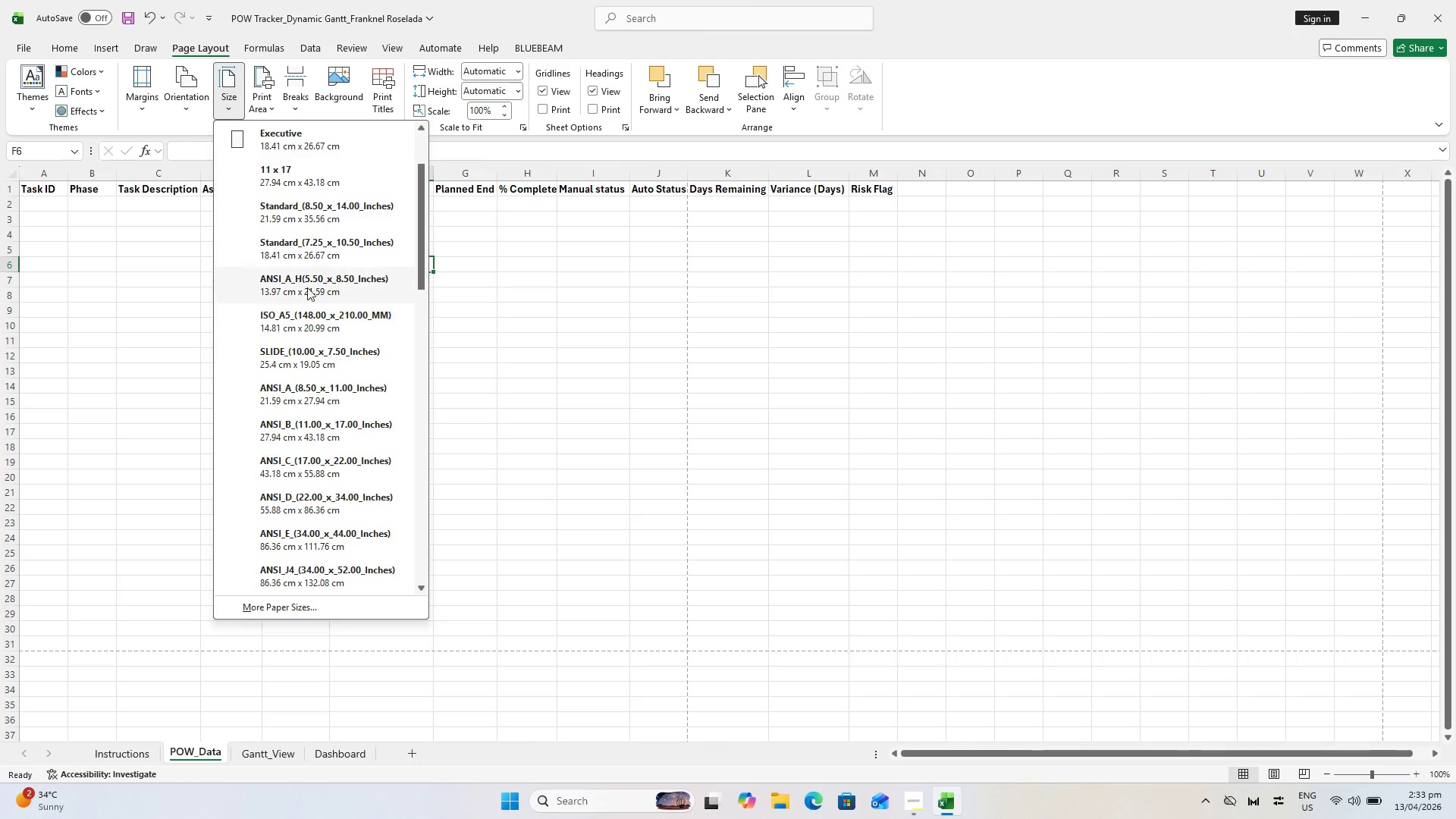 
scroll: coordinate [300, 324], scroll_direction: down, amount: 4.0
 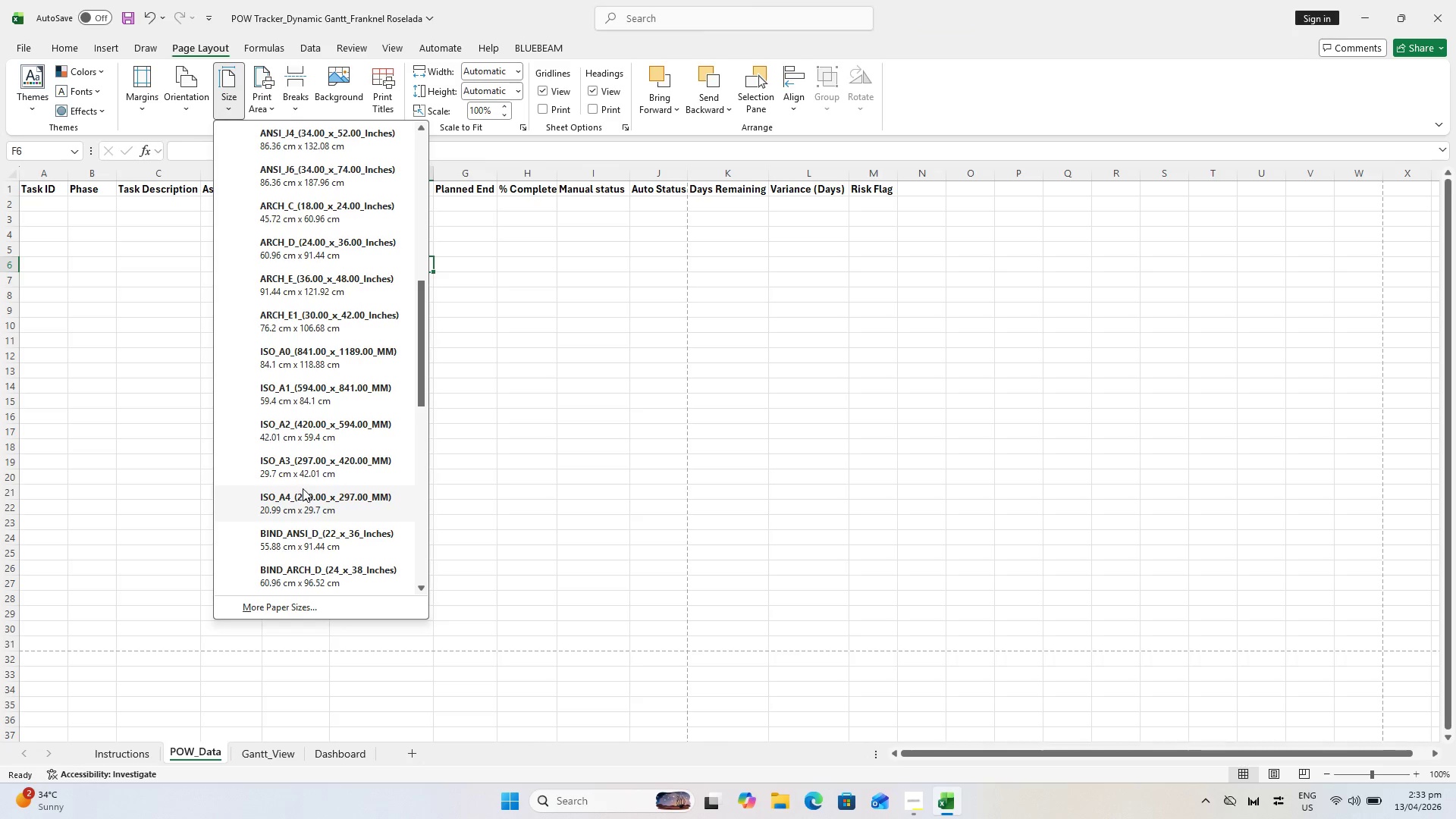 
left_click([306, 504])
 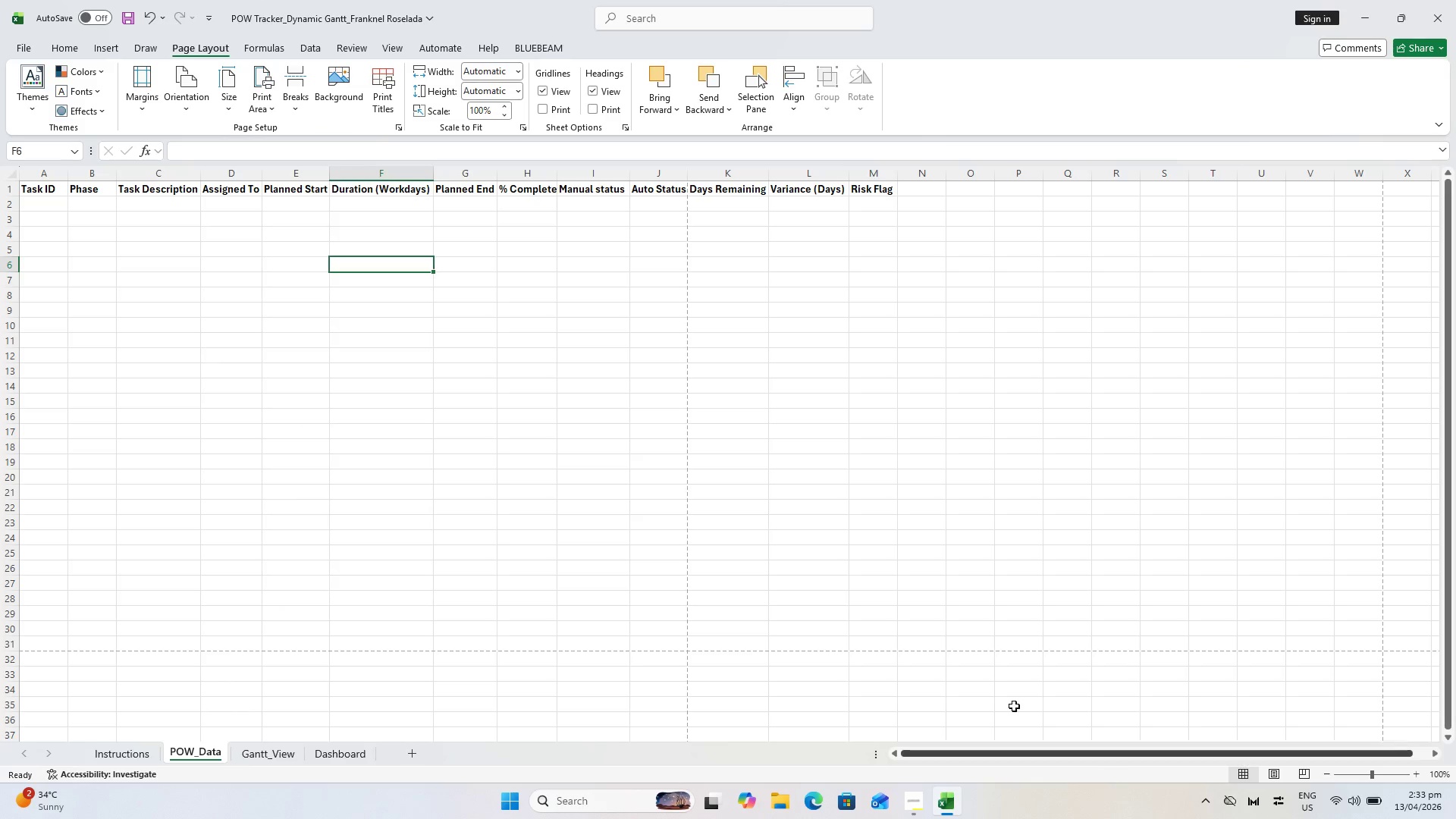 
hold_key(key=ControlLeft, duration=0.53)
 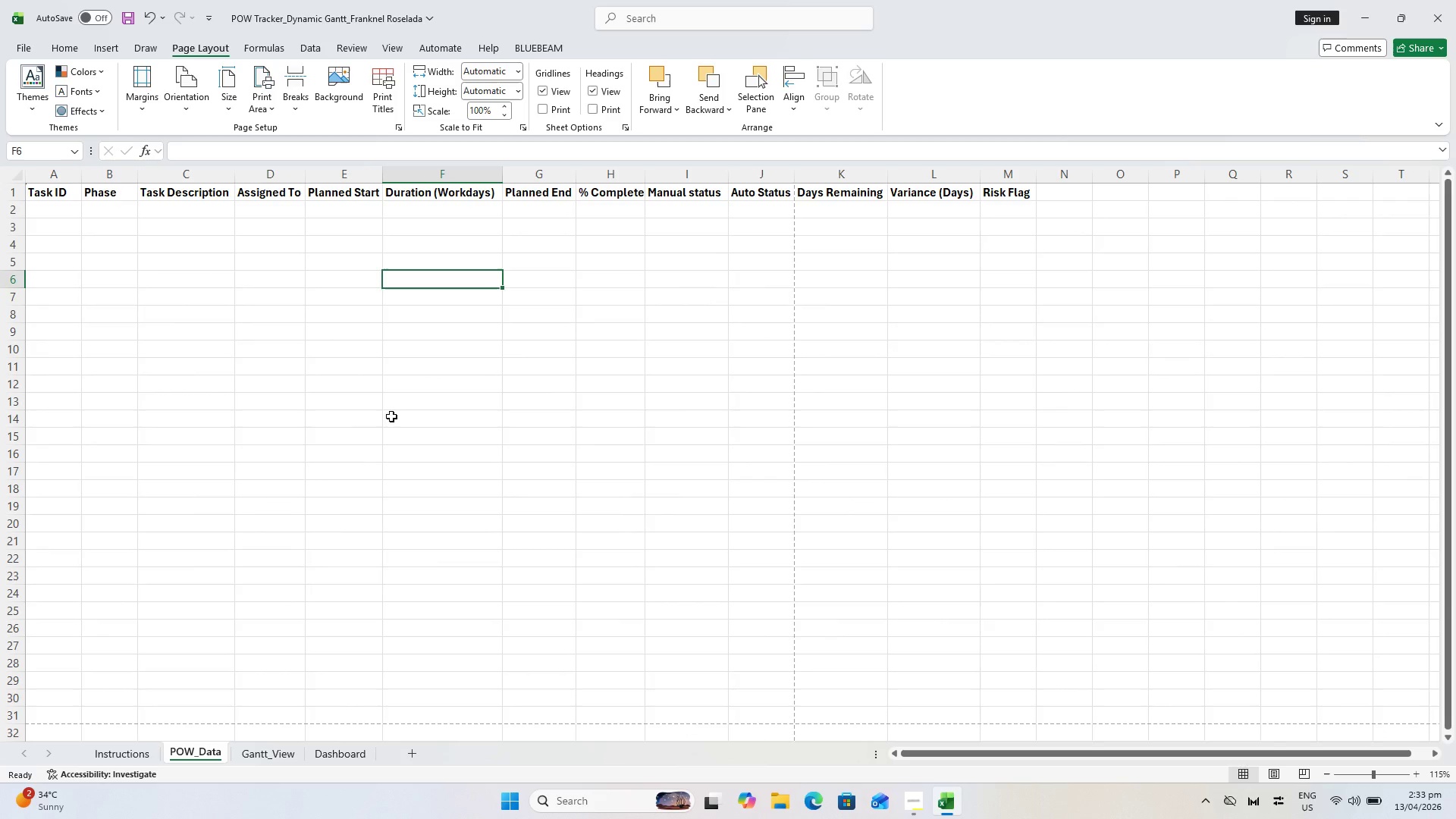 
scroll: coordinate [388, 458], scroll_direction: up, amount: 4.0
 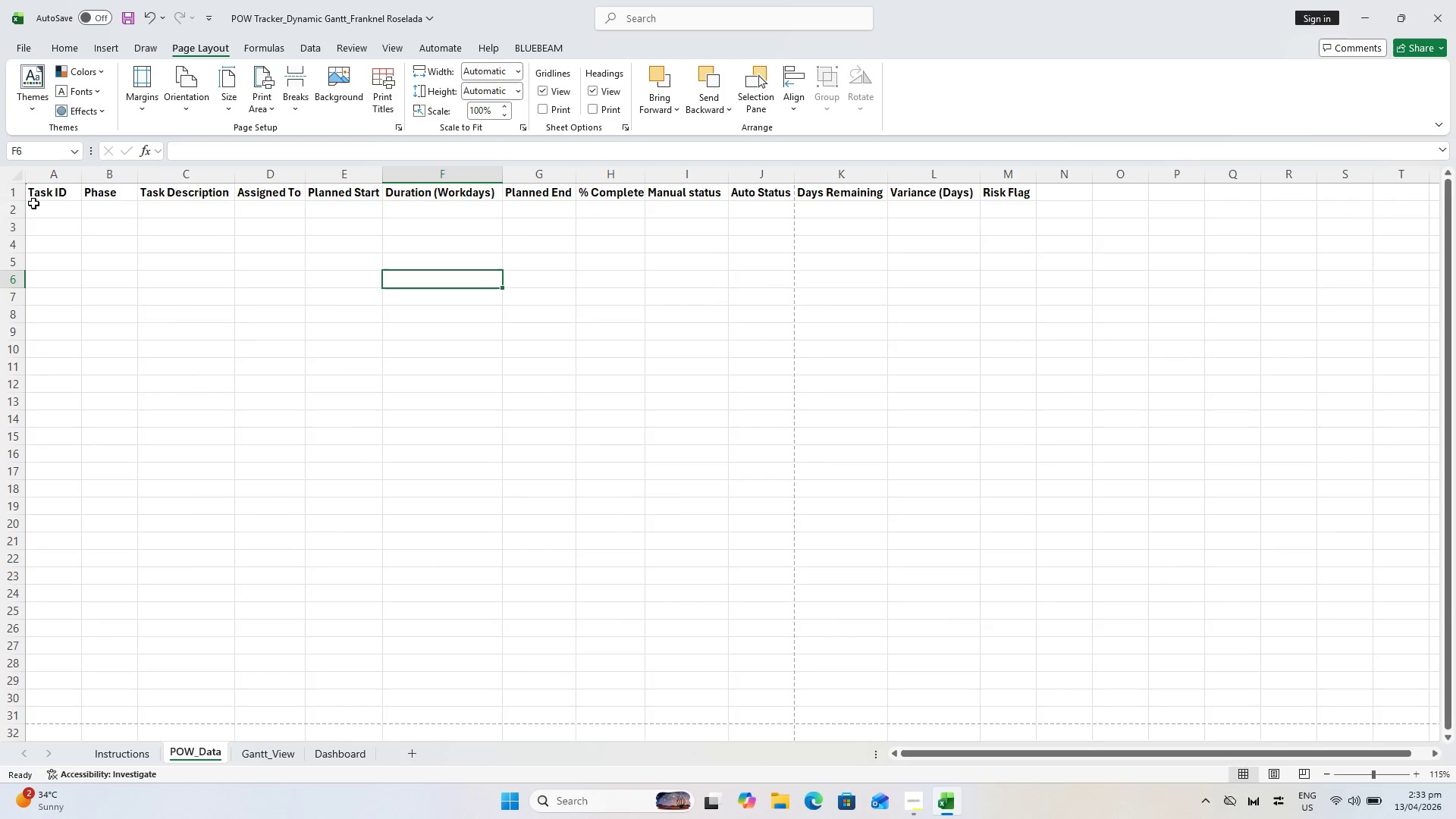 
left_click([8, 194])
 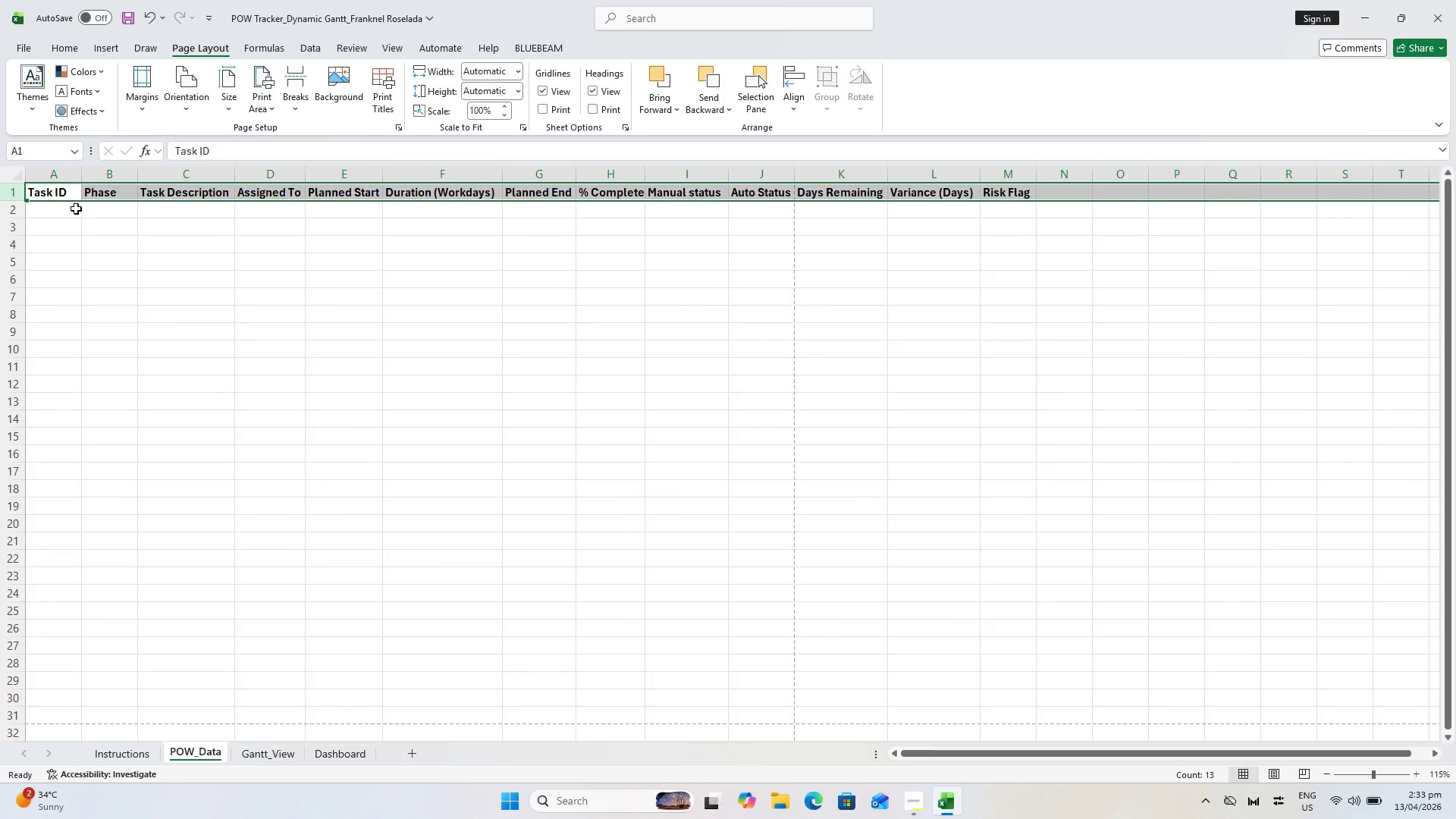 
left_click([59, 196])
 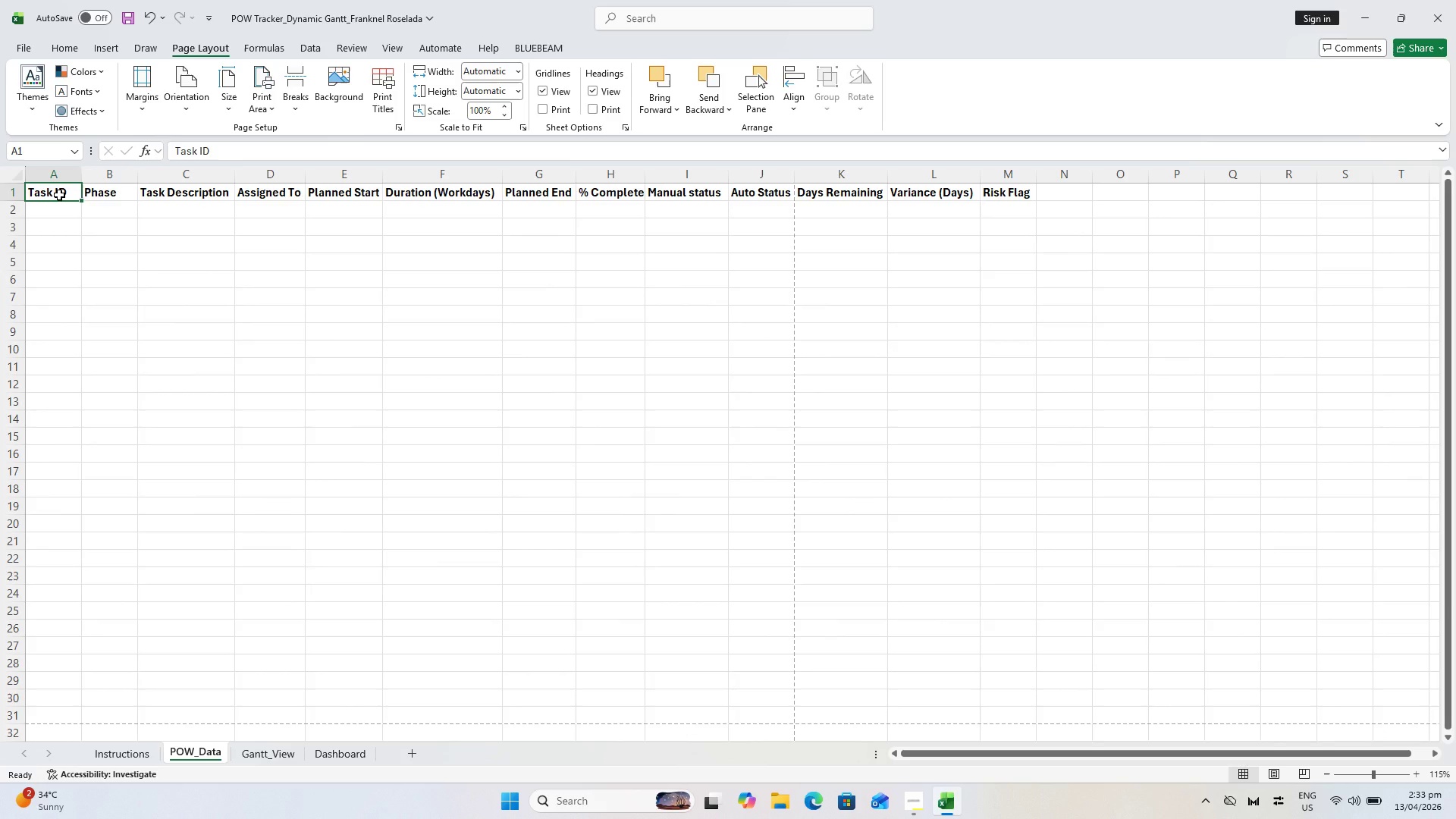 
wait(11.31)
 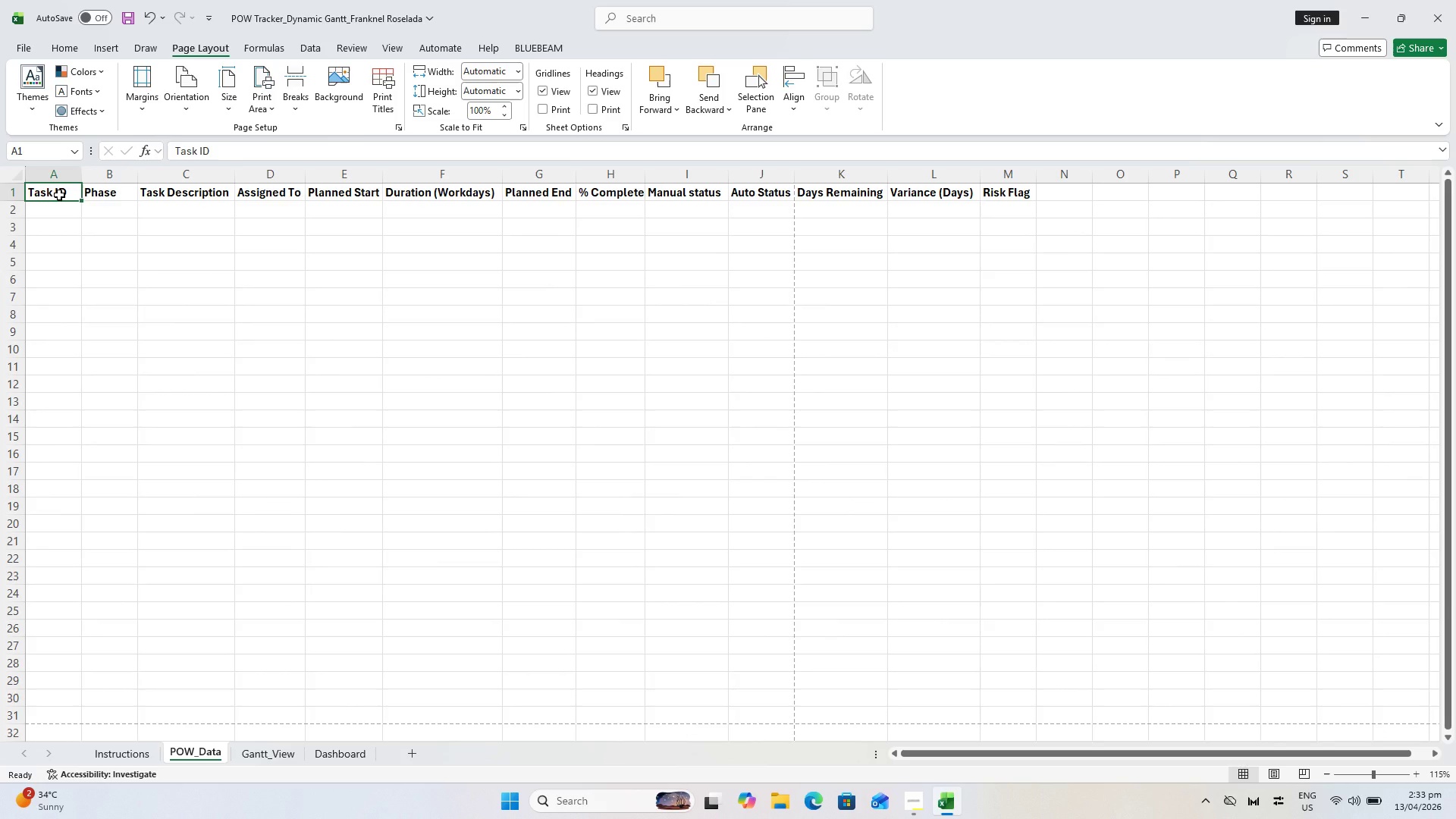 
scroll: coordinate [868, 508], scroll_direction: down, amount: 5.0
 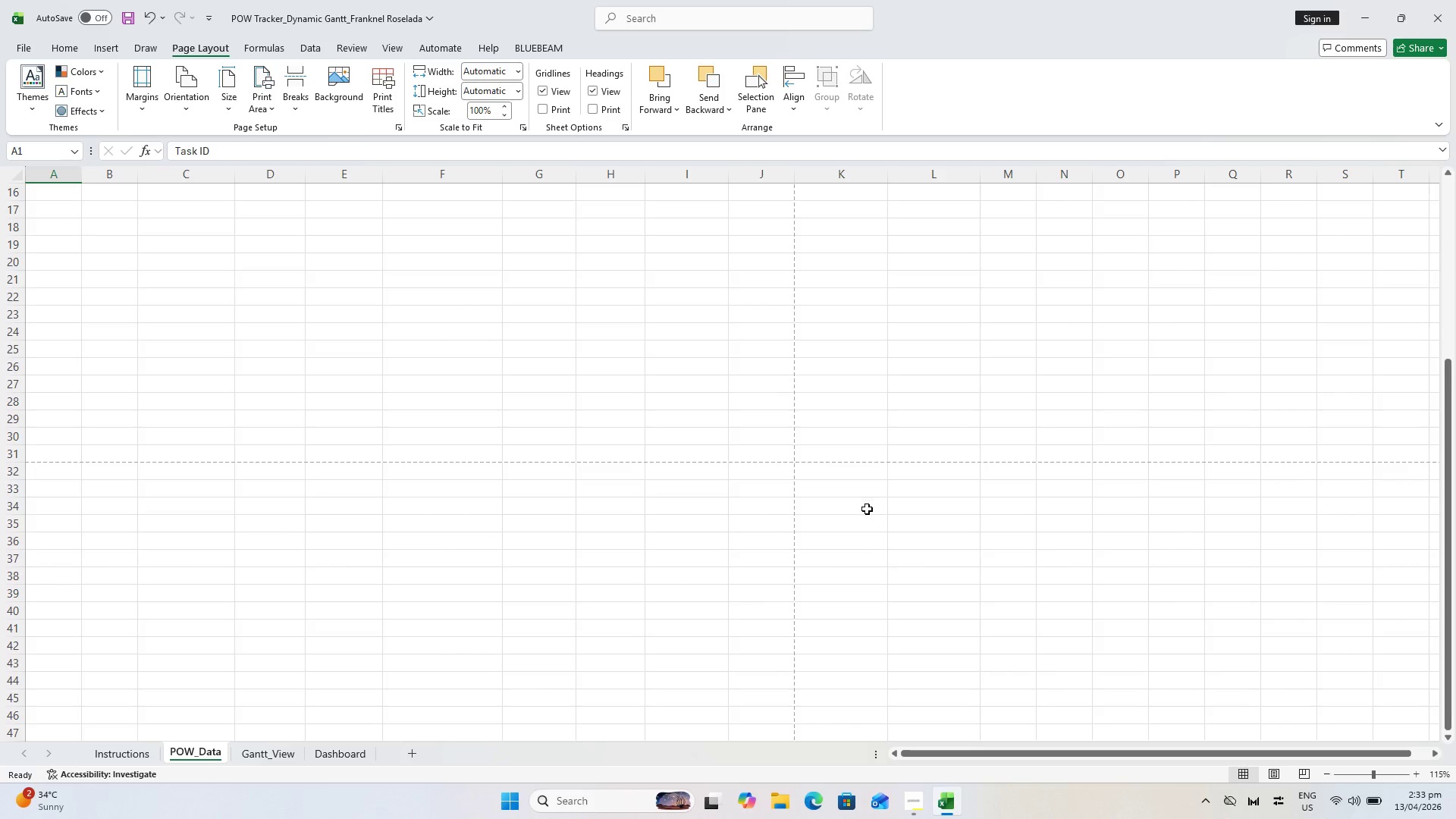 
hold_key(key=ShiftLeft, duration=0.89)
 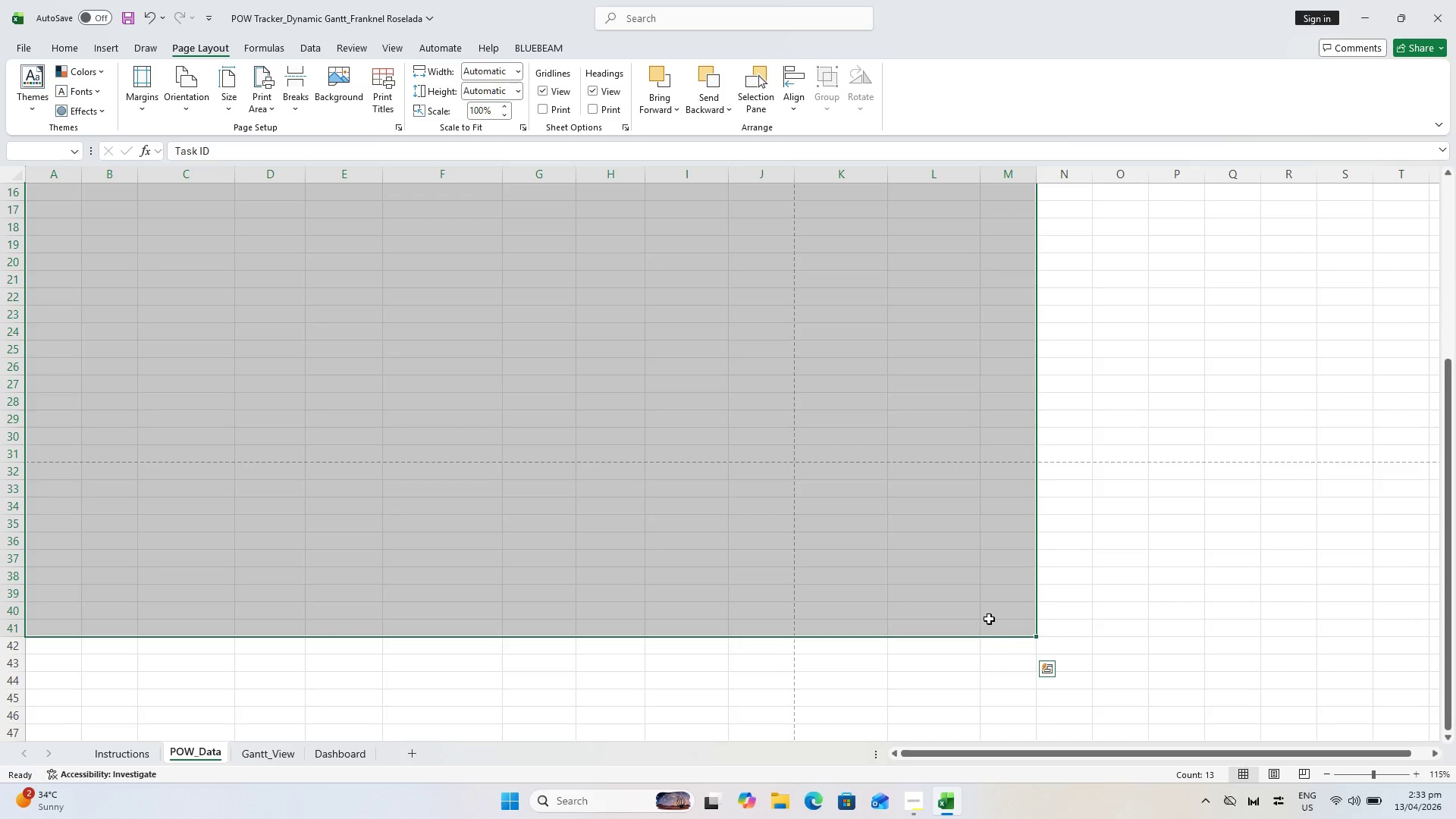 
key(Shift+ShiftLeft)
 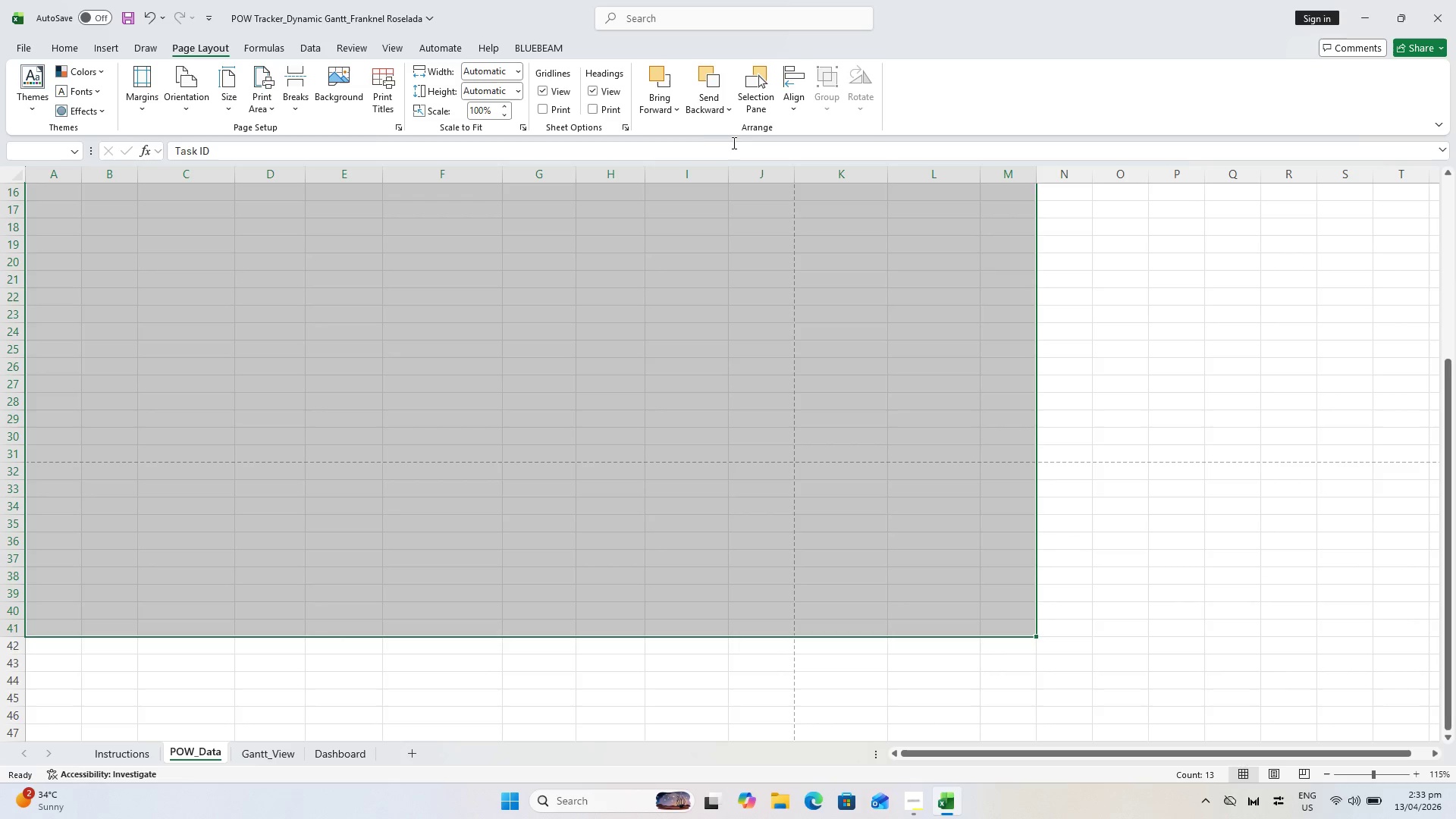 
scroll: coordinate [730, 350], scroll_direction: up, amount: 10.0
 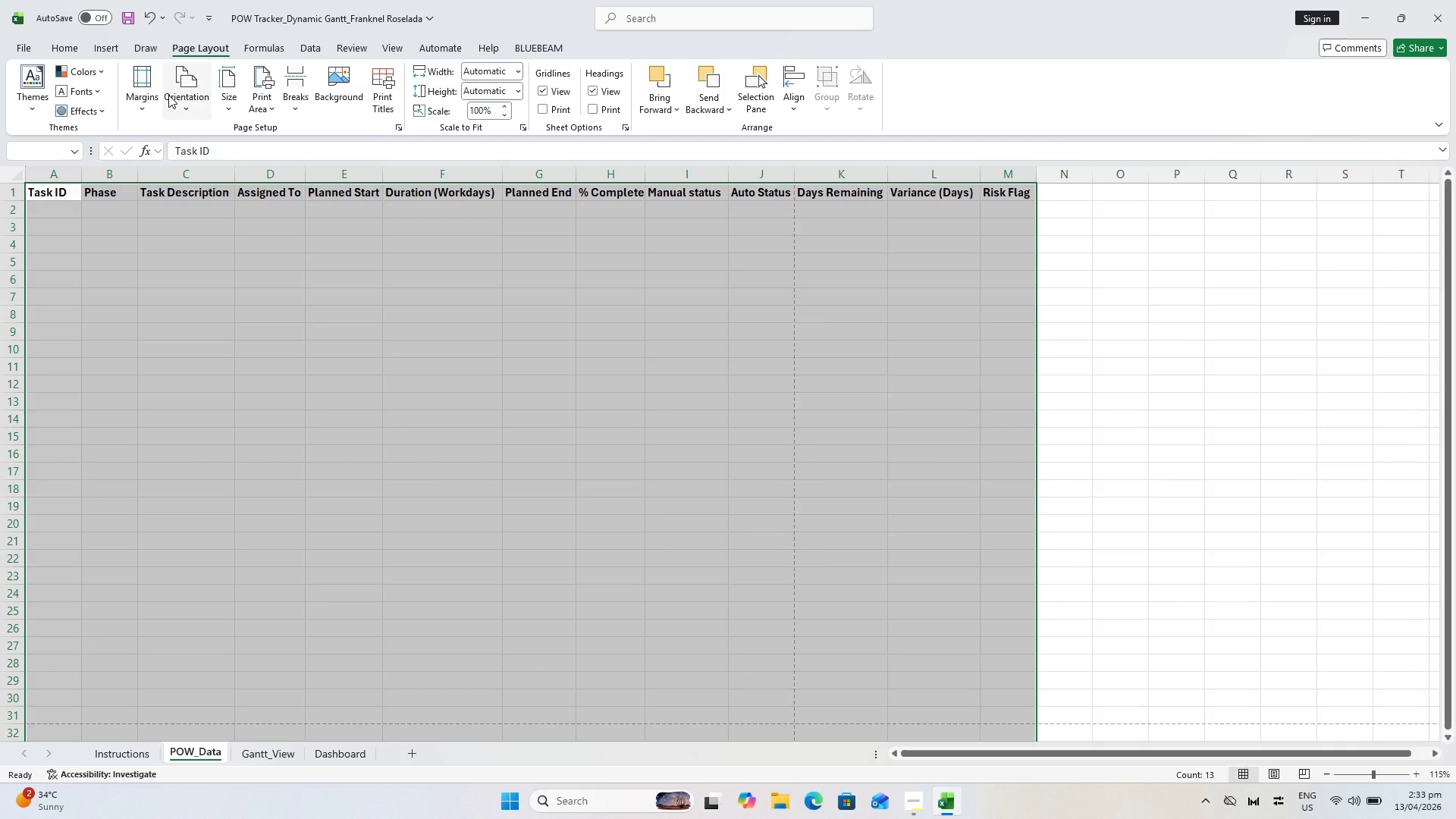 
key(Control+T)
 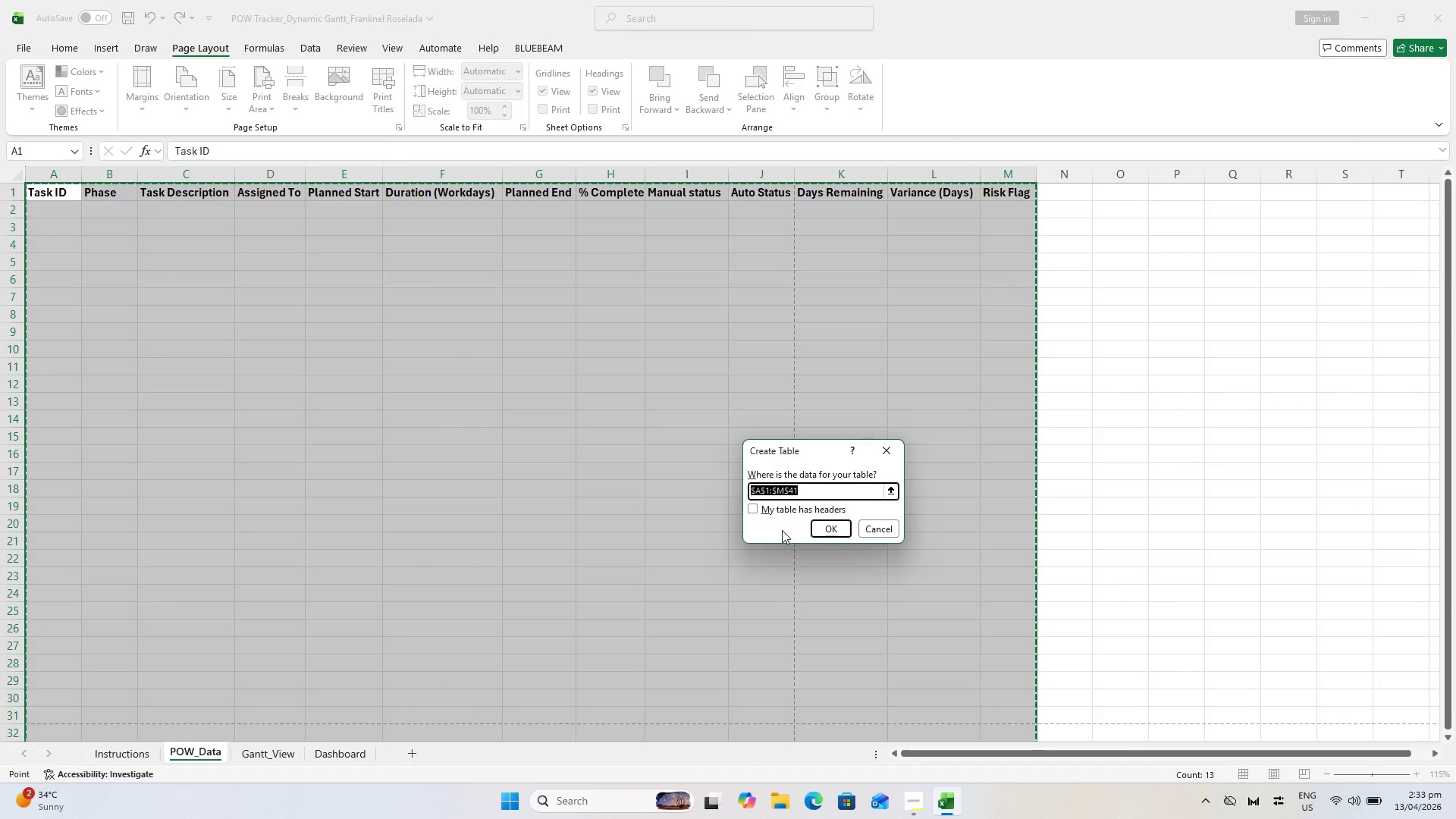 
left_click([758, 516])
 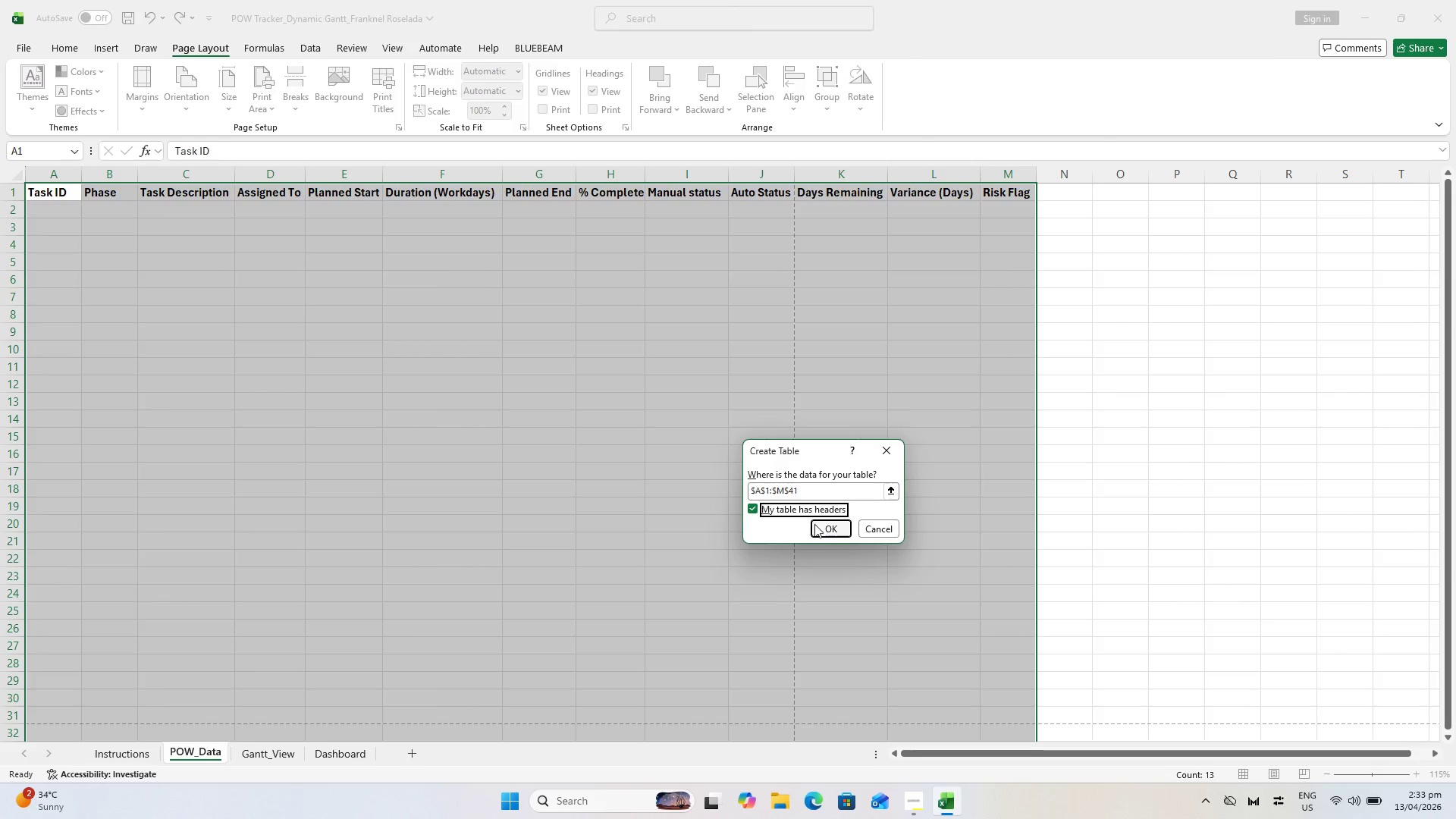 
left_click([830, 531])
 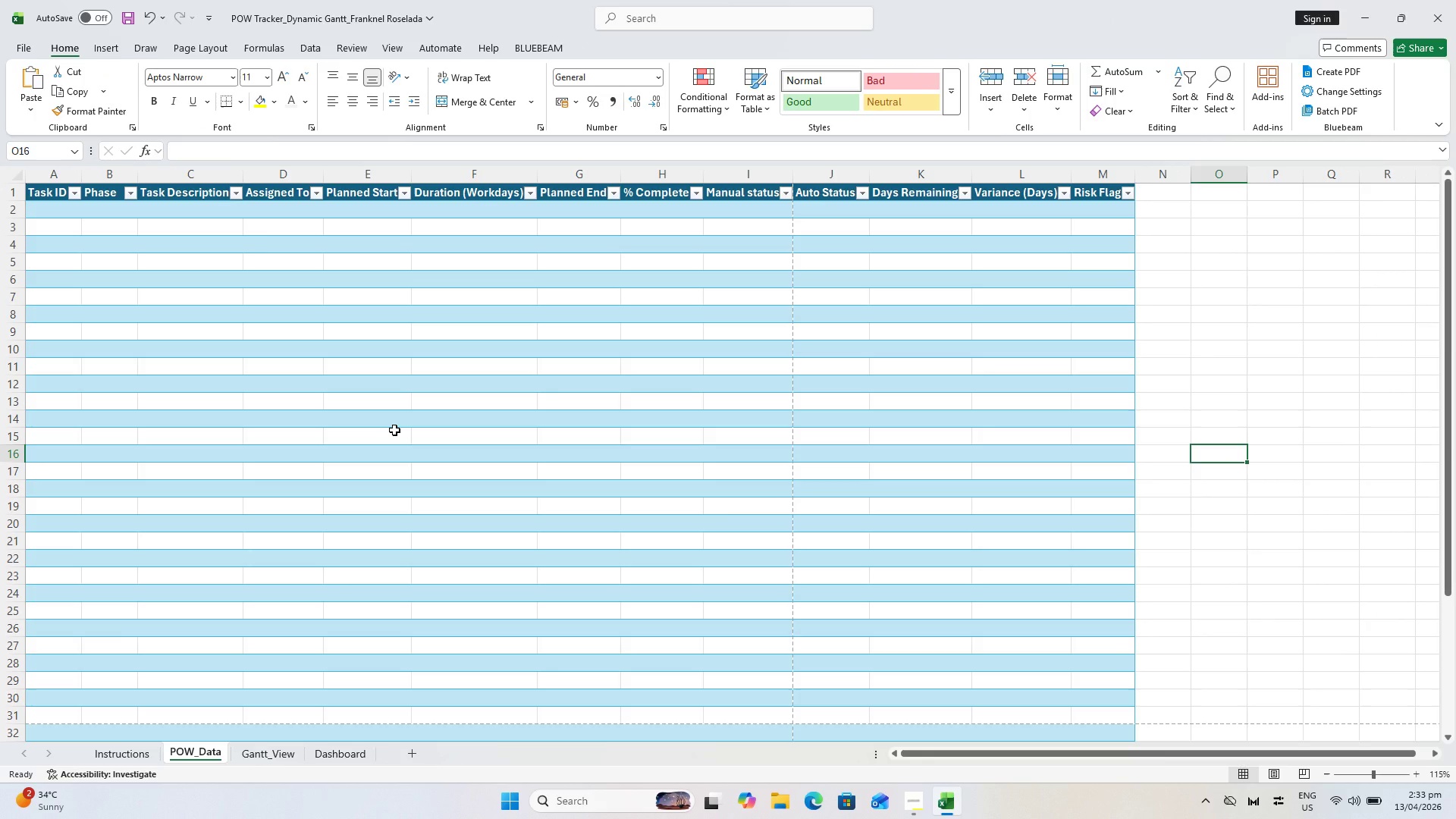 
wait(13.91)
 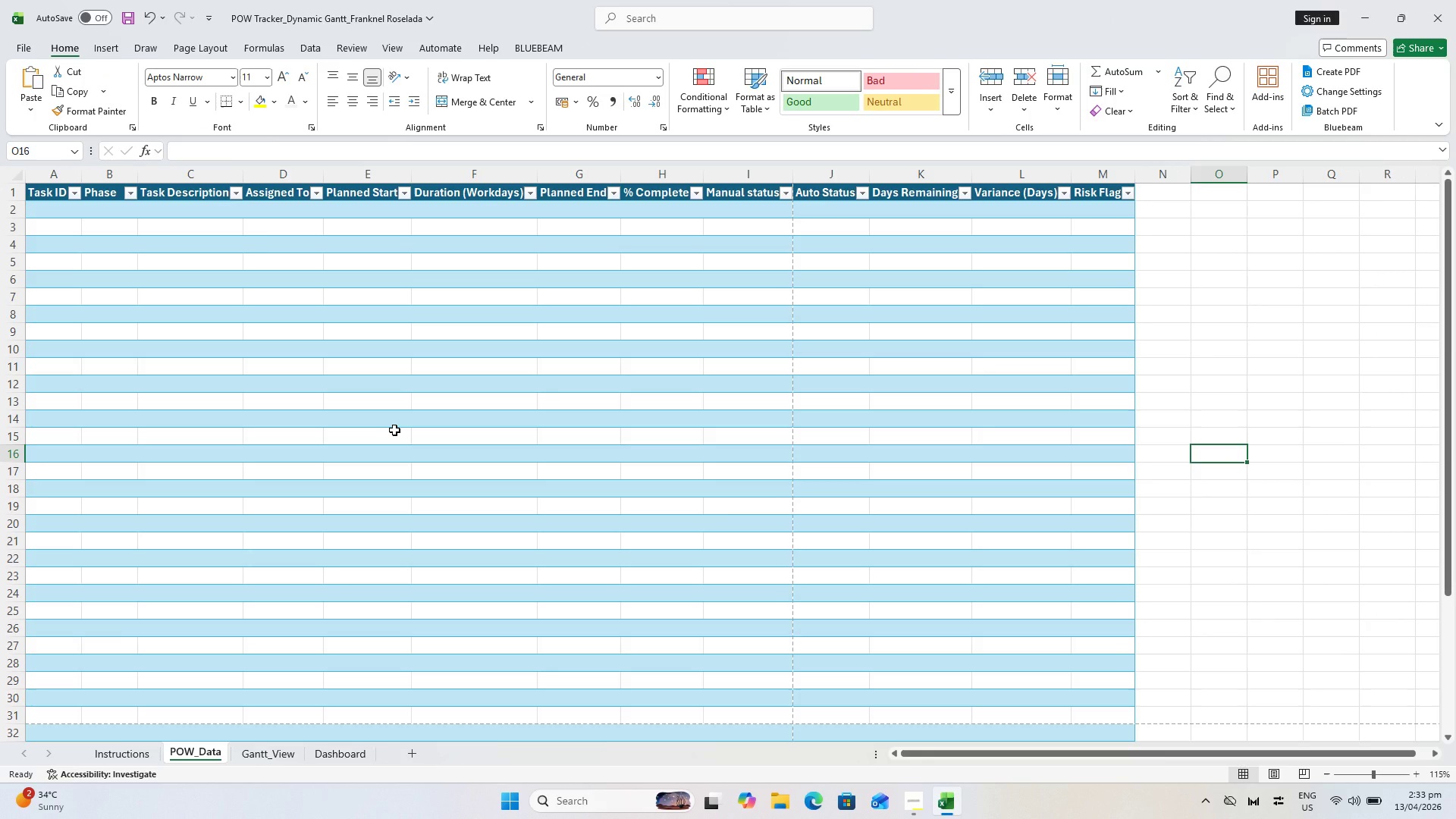 
left_click([564, 334])
 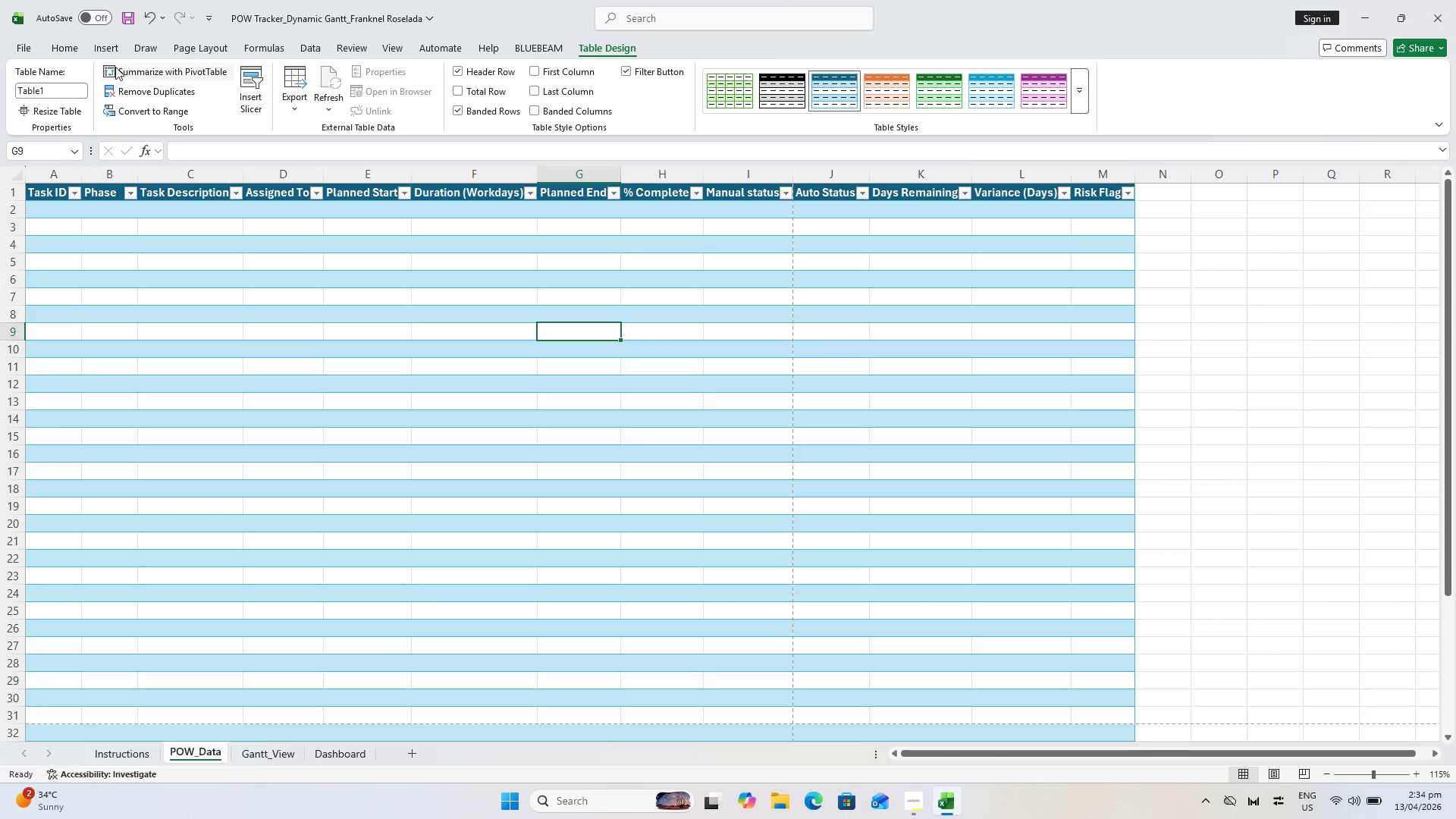 
left_click_drag(start_coordinate=[76, 93], to_coordinate=[134, 93])
 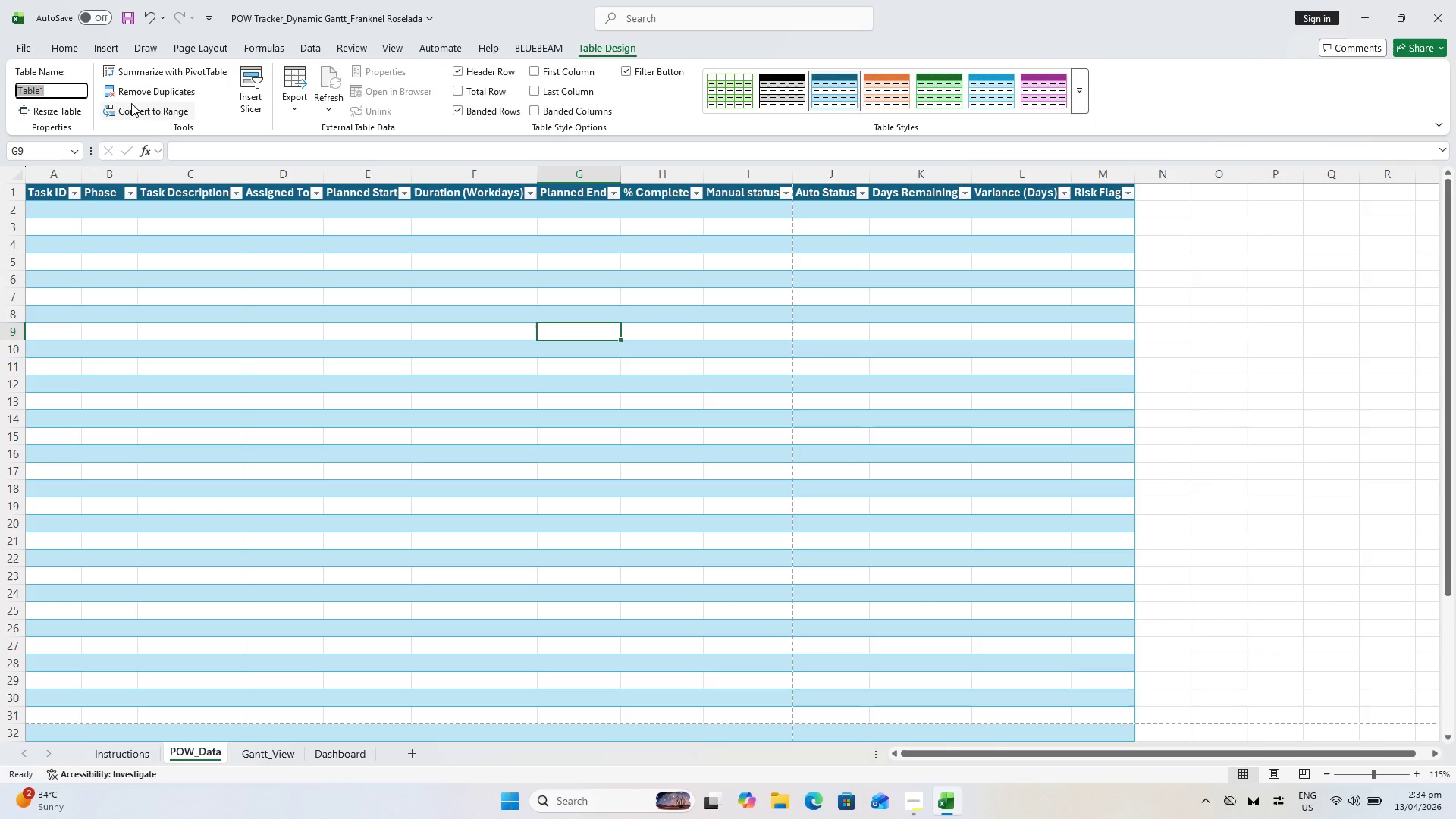 
type(POW)
 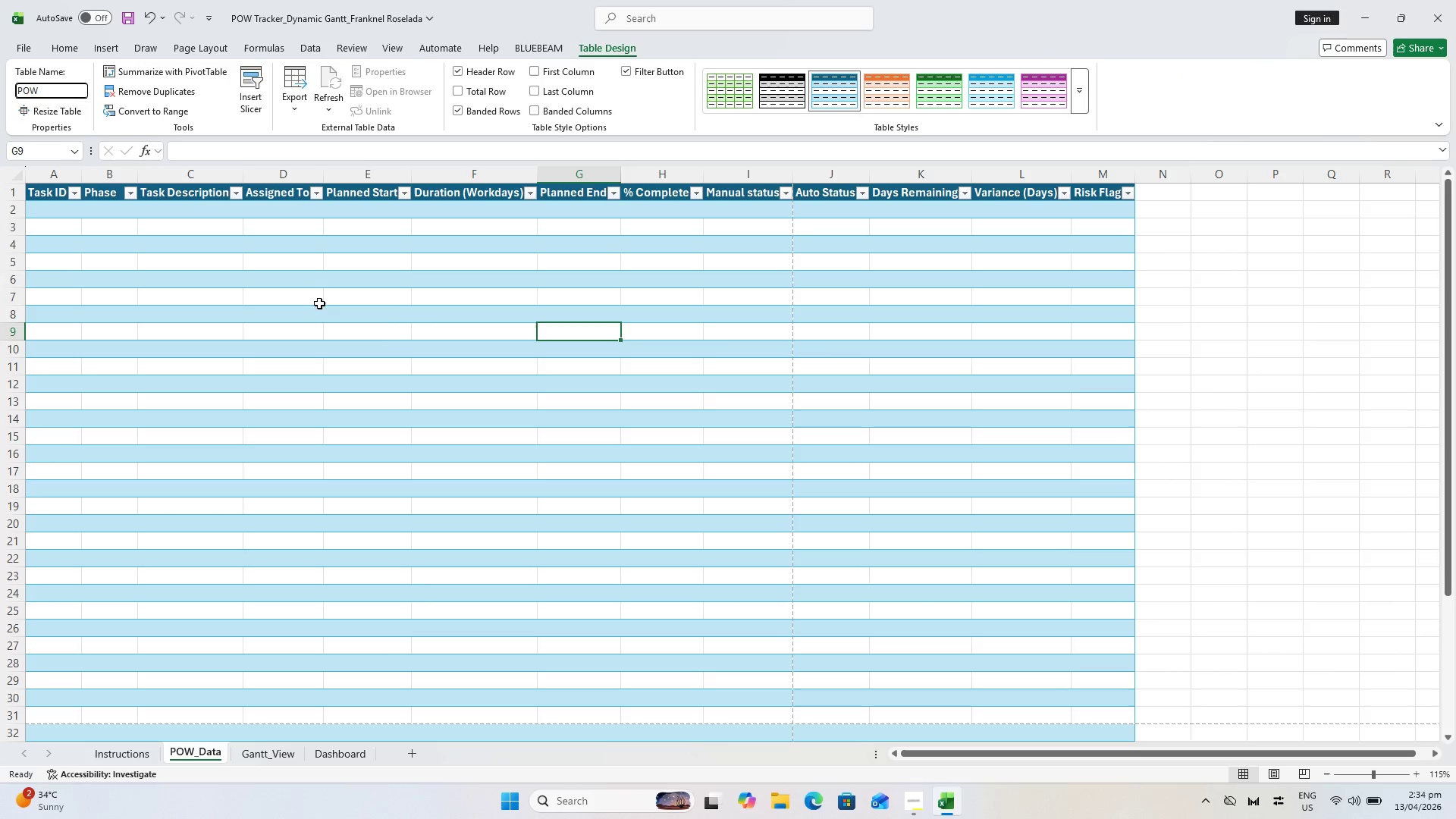 
left_click([406, 338])
 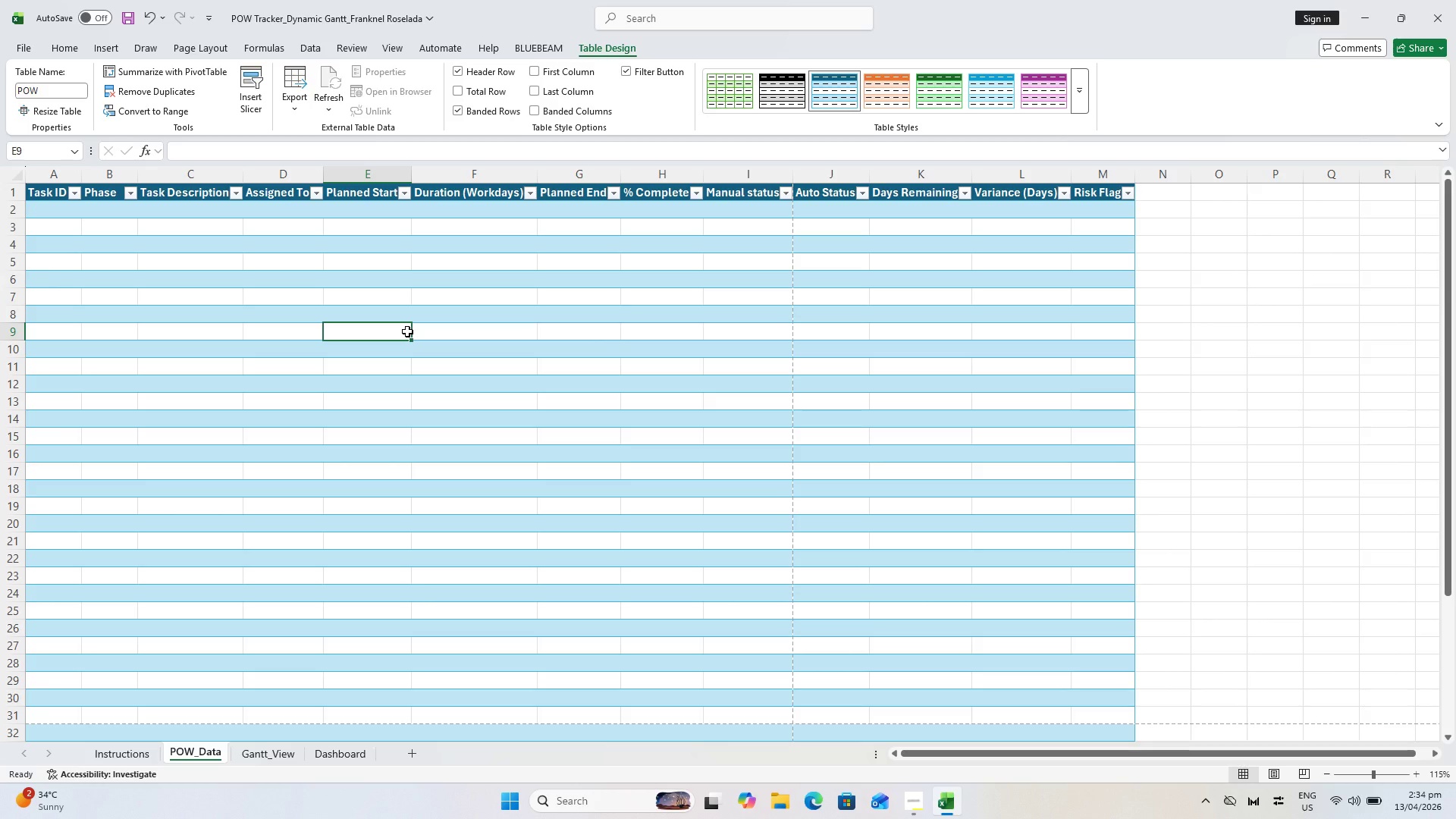 
wait(18.11)
 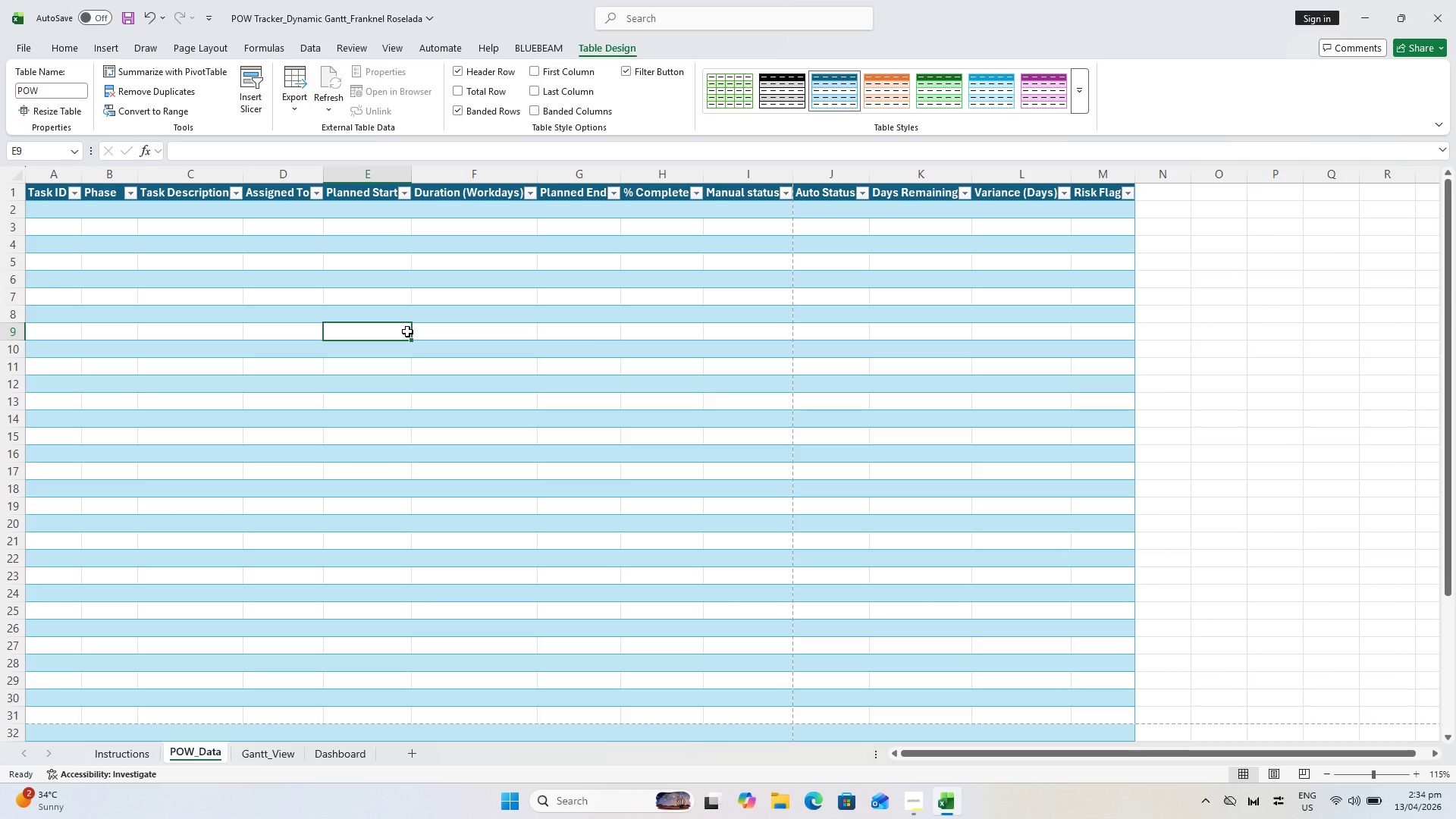 
key(Control+S)
 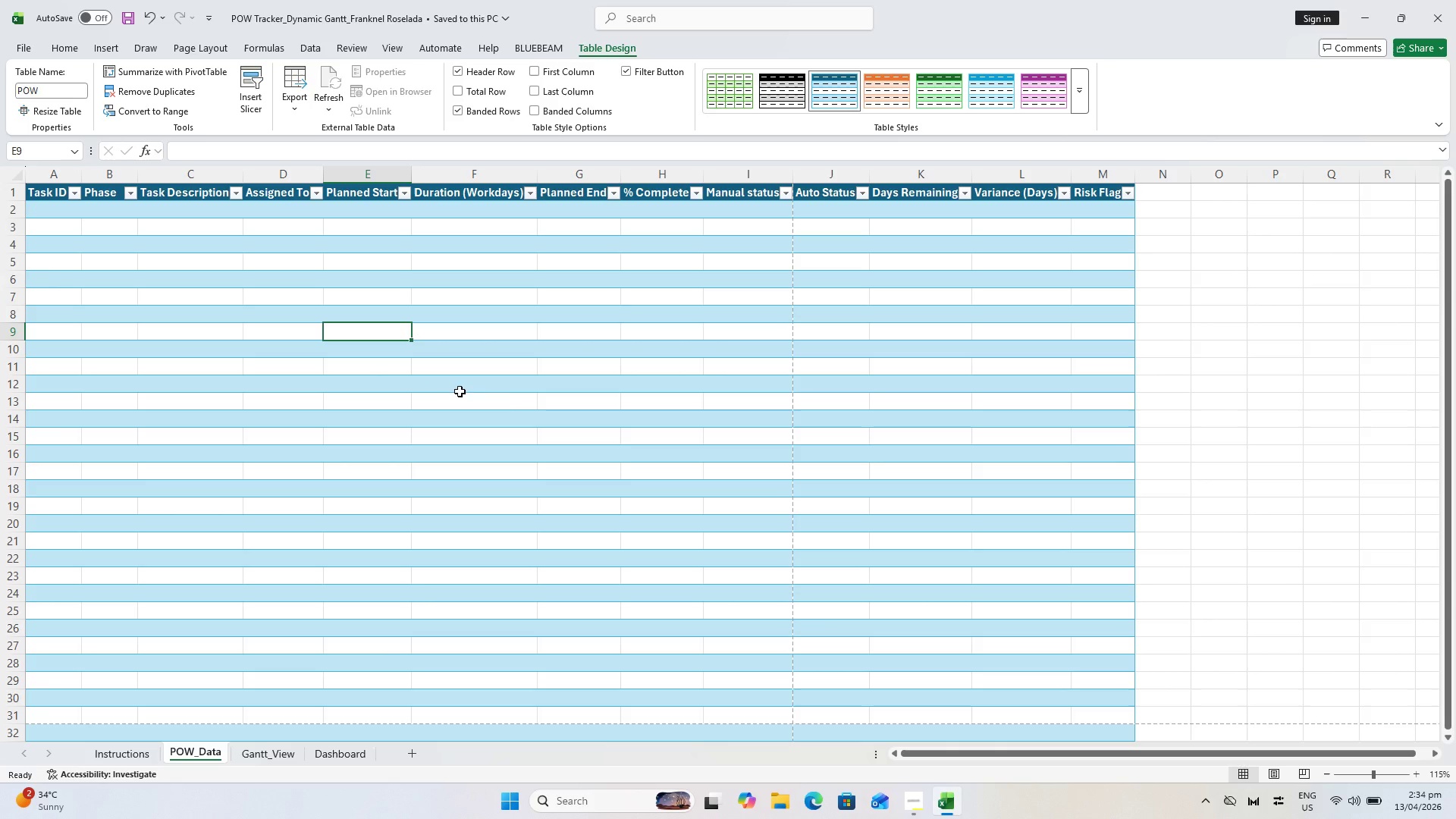 
key(Control+ControlLeft)
 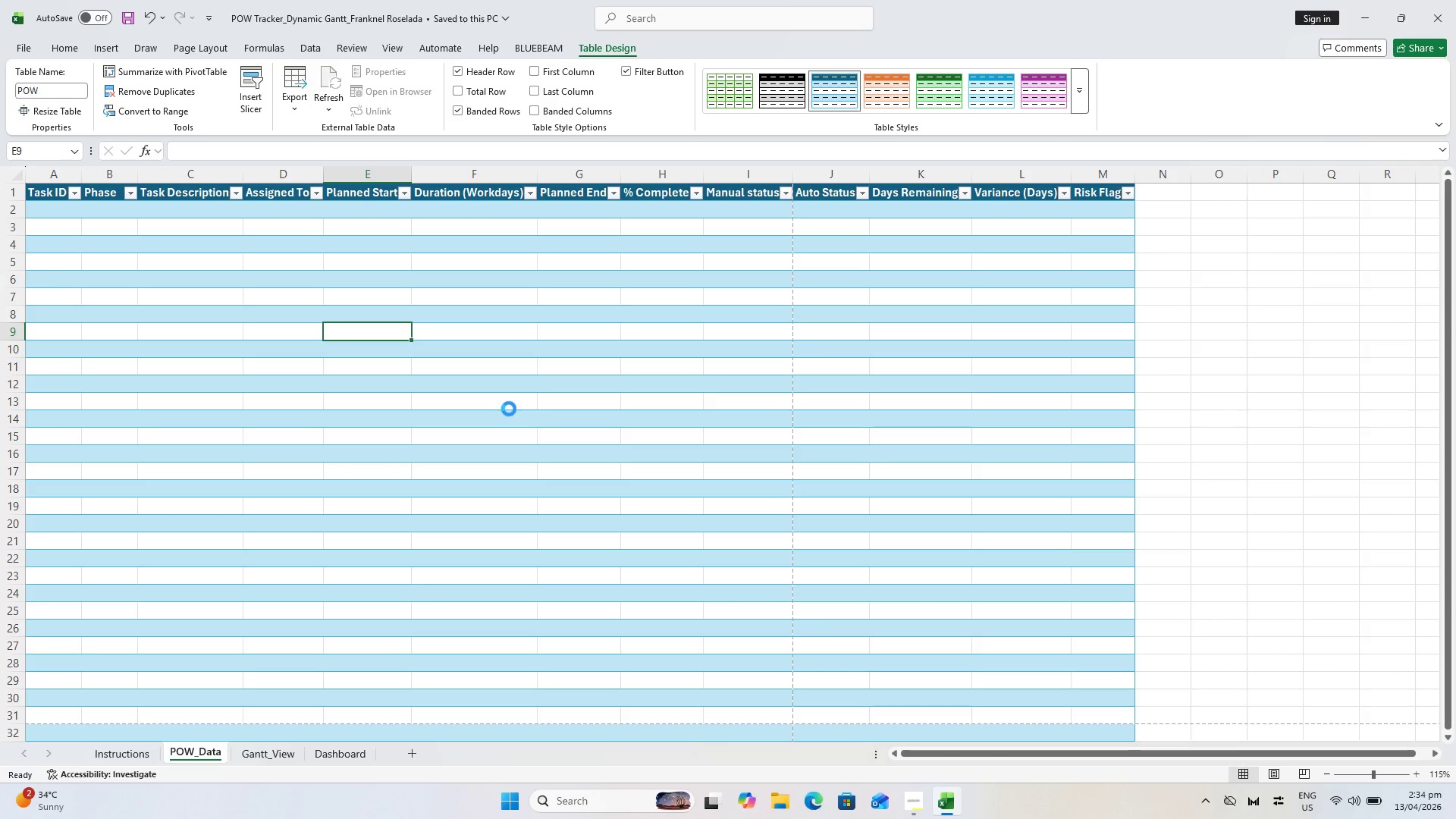 
key(Control+S)
 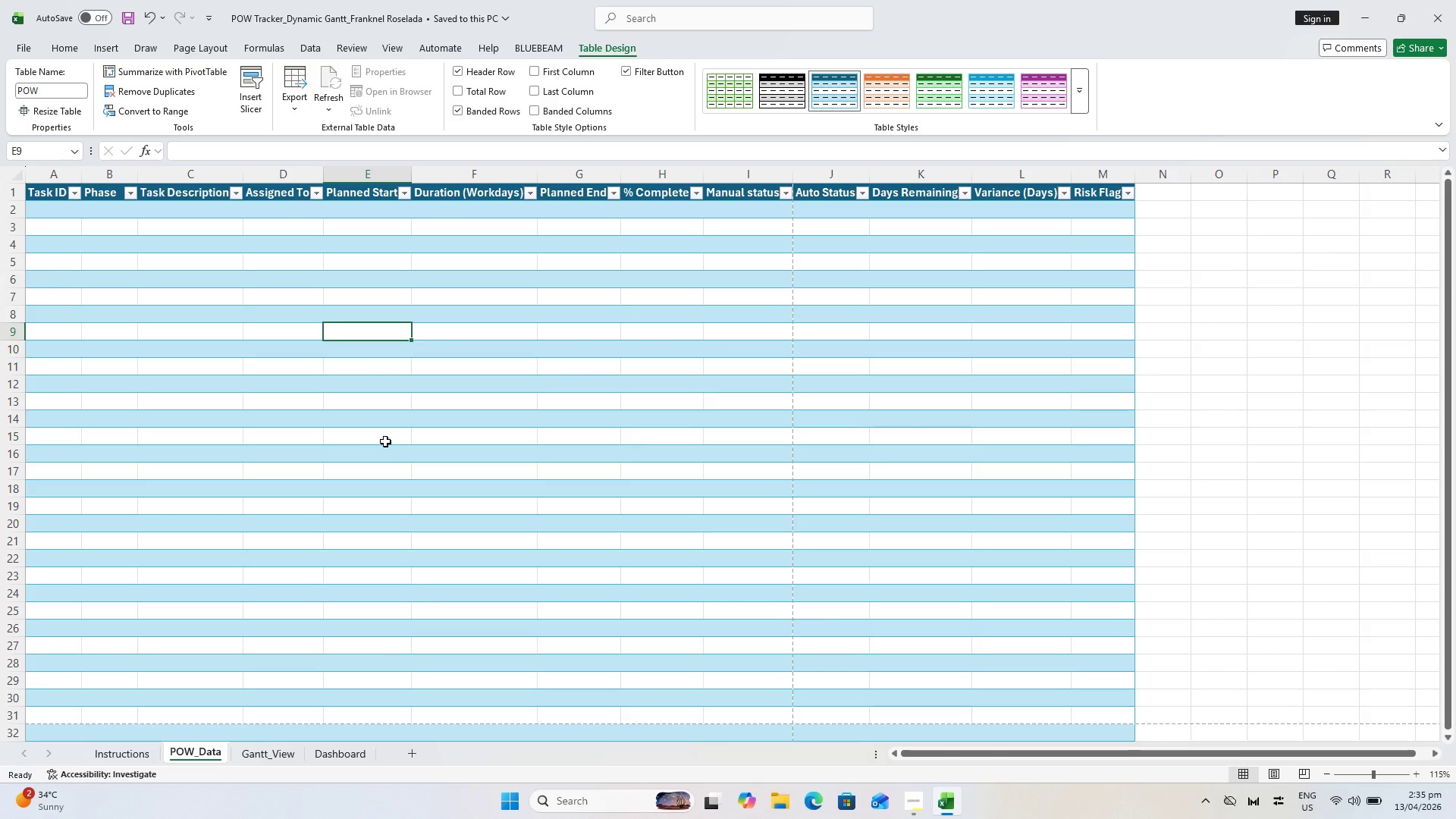 
wait(51.5)
 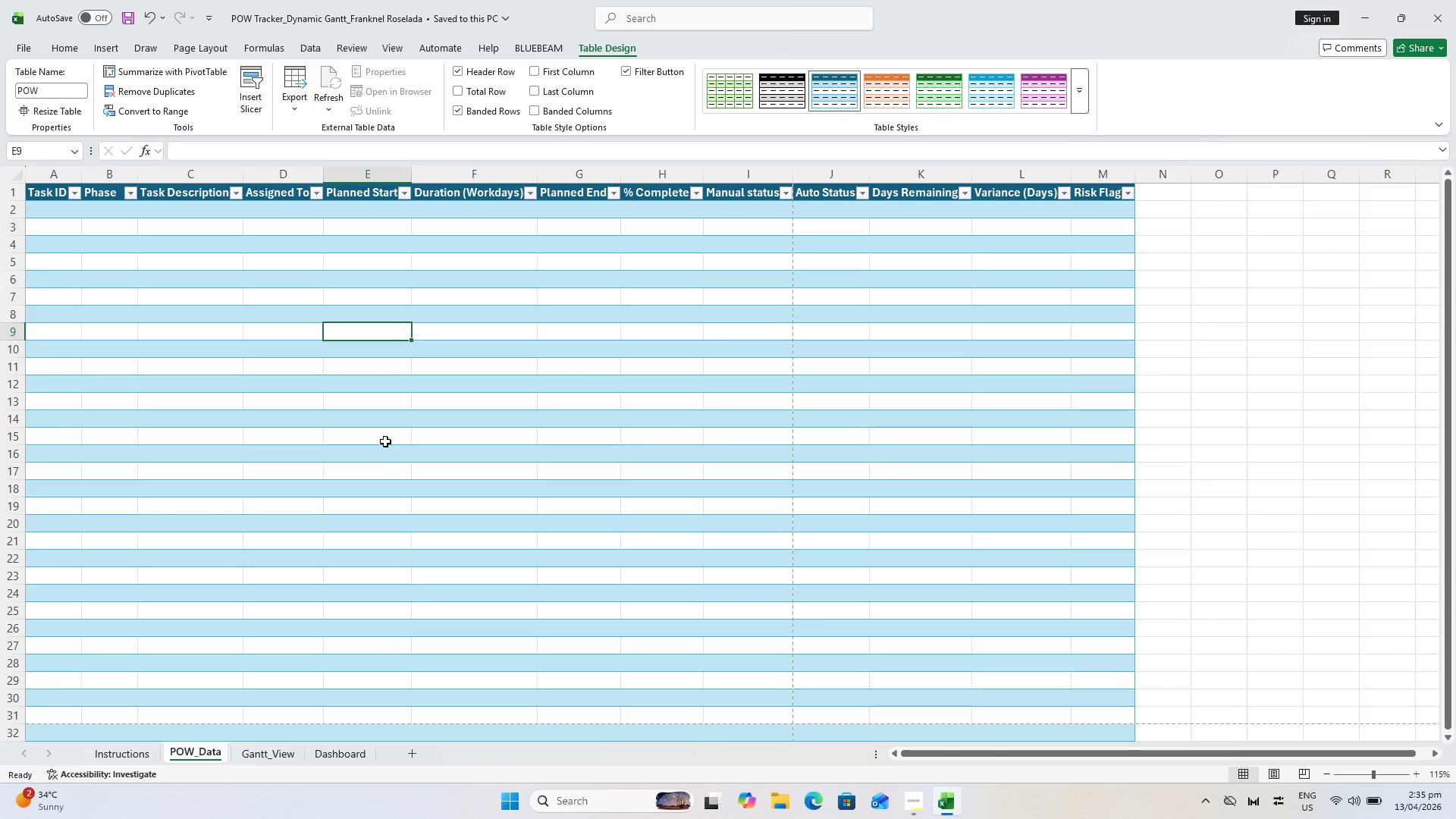 
scroll: coordinate [373, 359], scroll_direction: none, amount: 0.0
 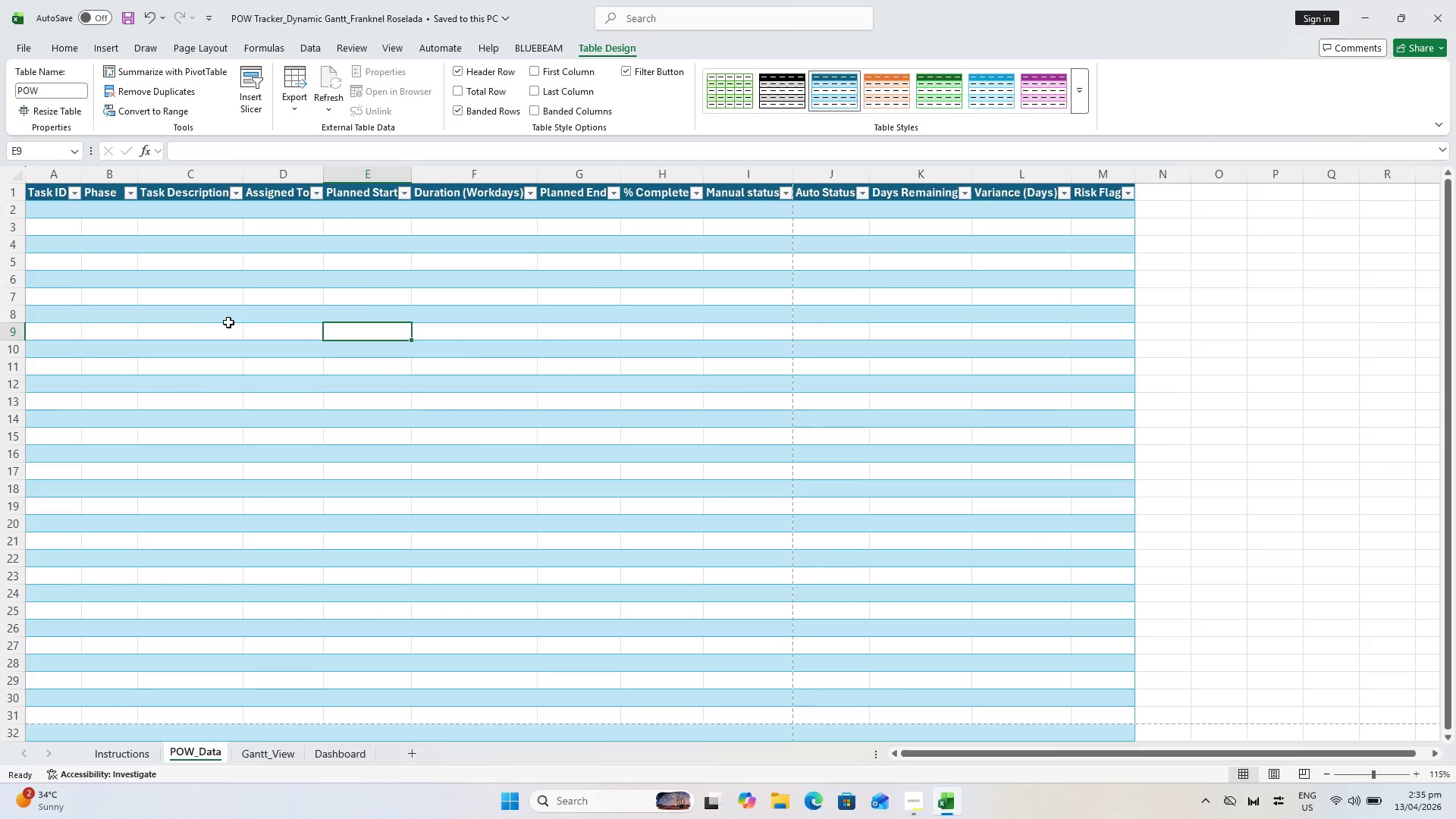 
key(Alt+Tab)